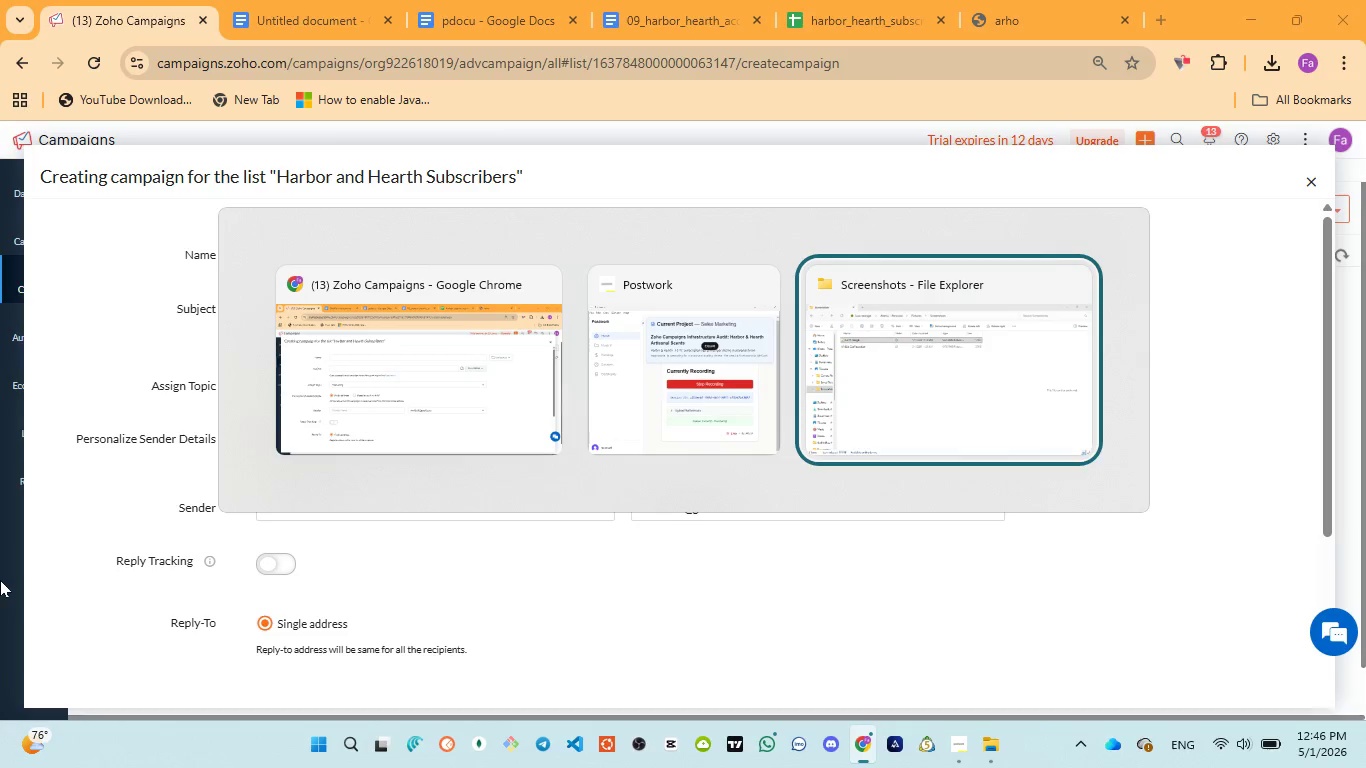 
key(Alt+Control+Shift+Tab)
 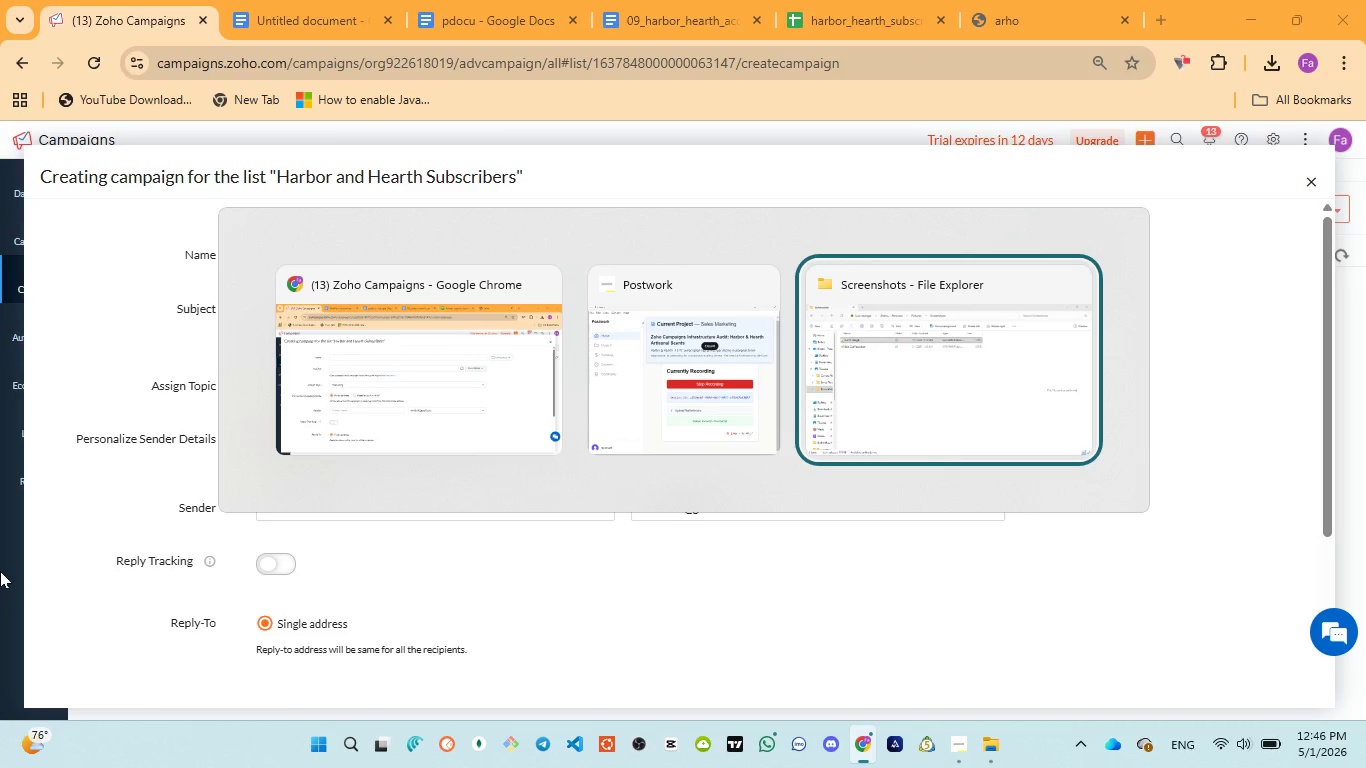 
scroll: coordinate [0, 580], scroll_direction: down, amount: 27.0
 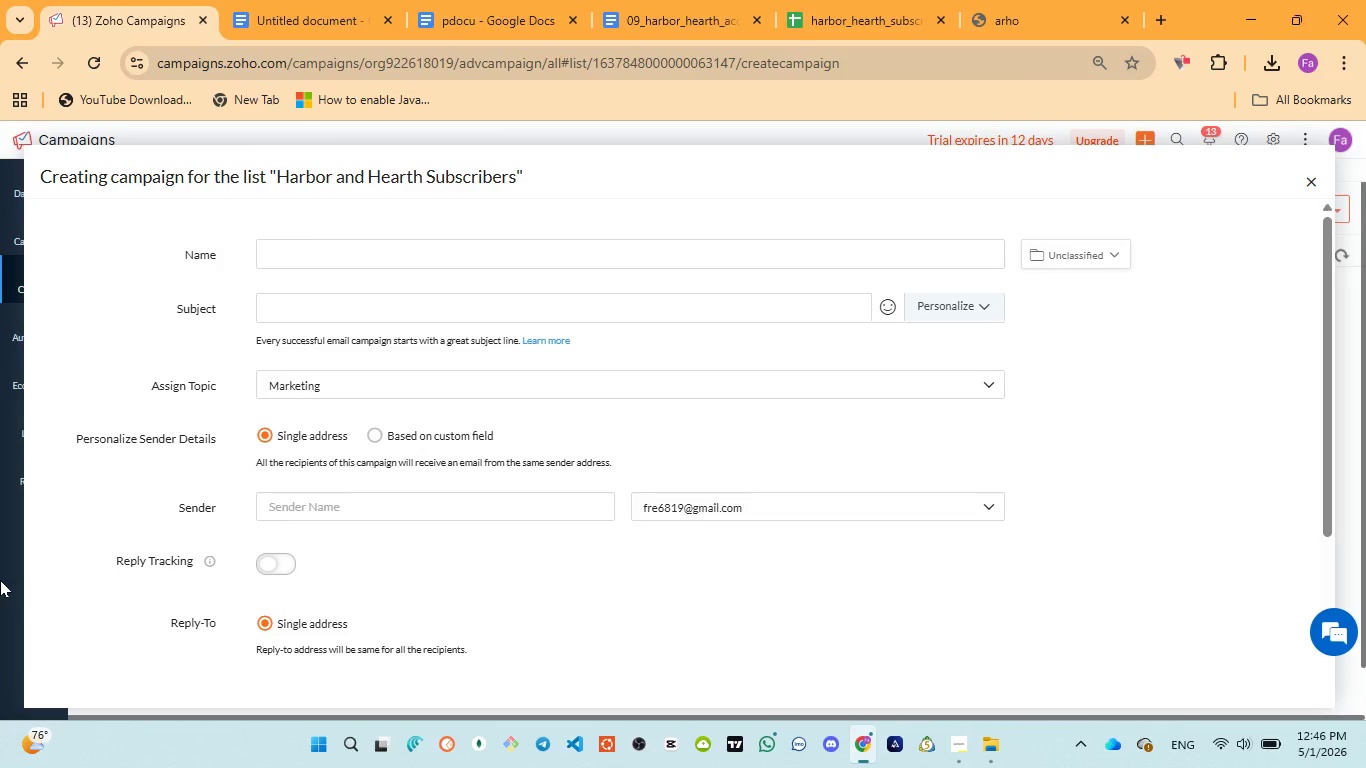 
left_click([559, 568])
 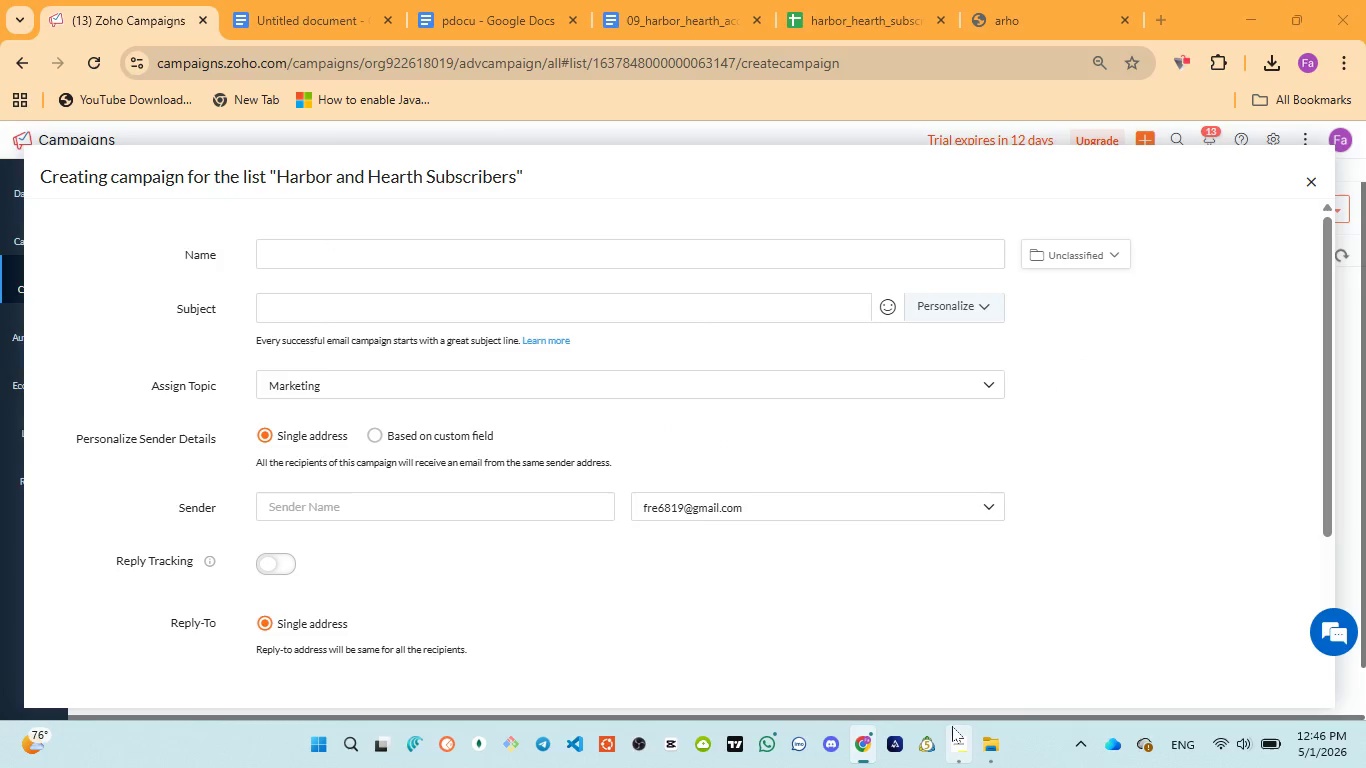 
left_click([941, 650])
 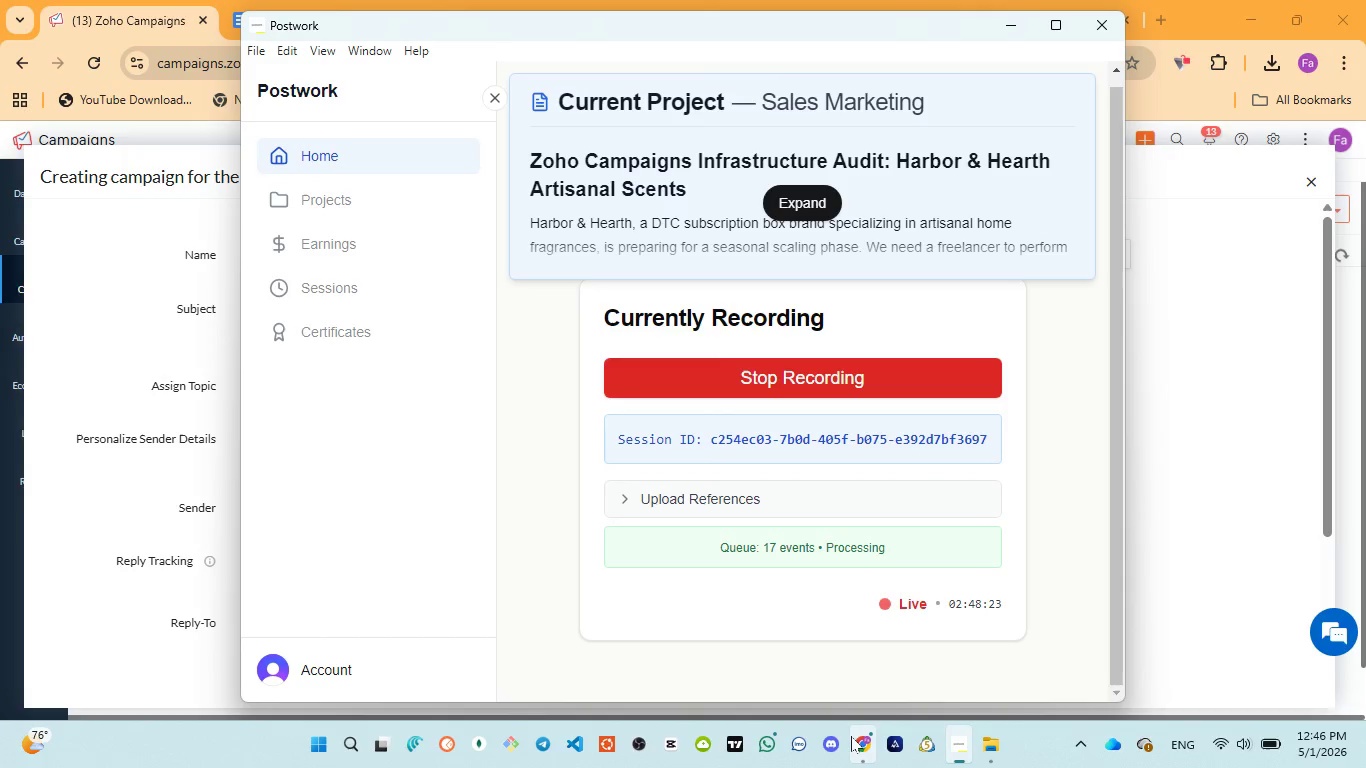 
left_click([845, 675])
 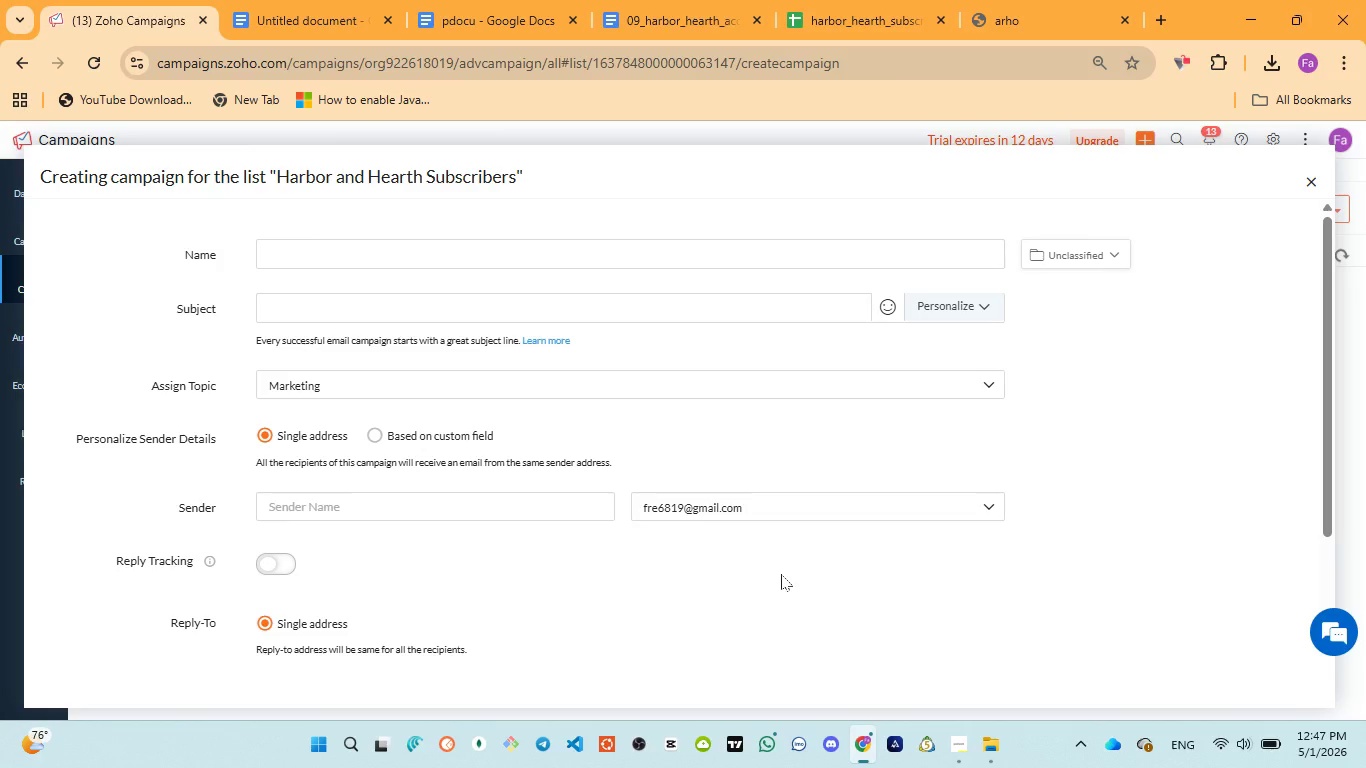 
wait(40.22)
 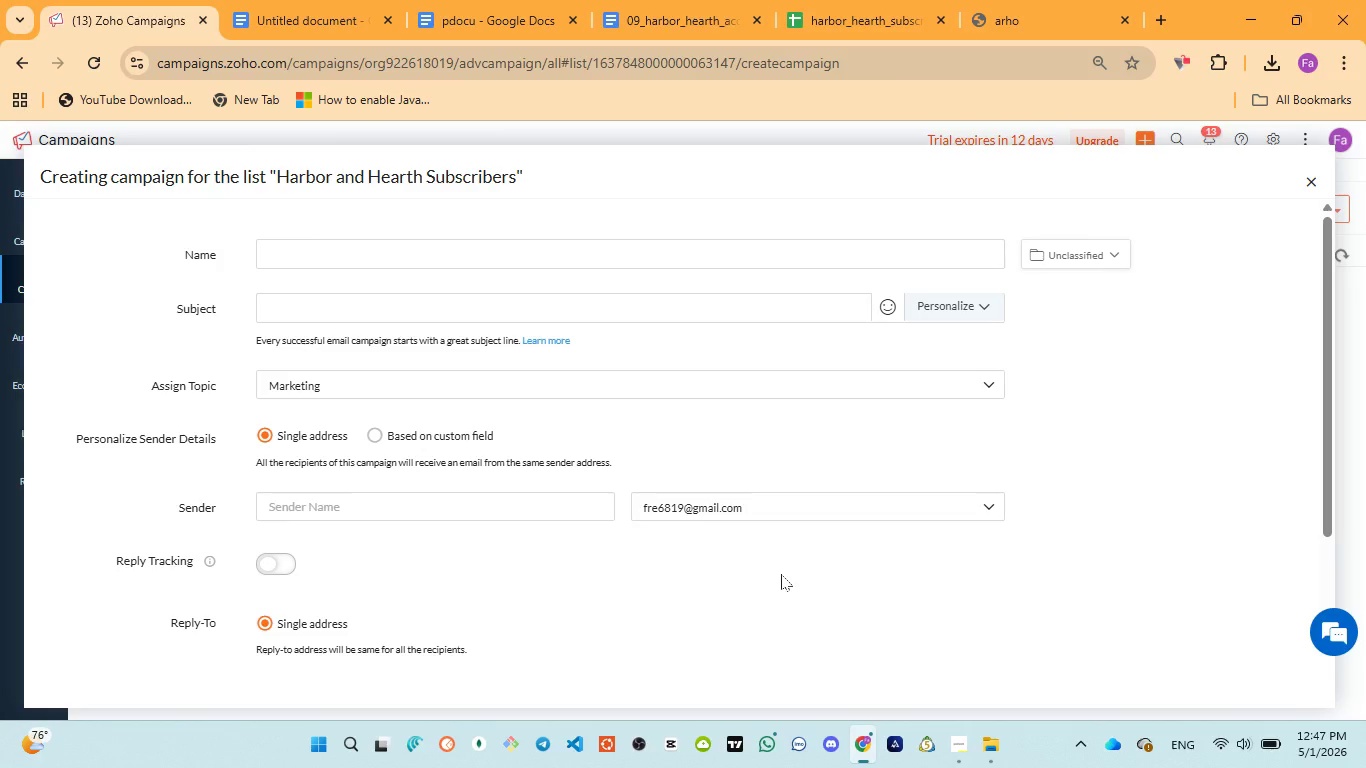 
left_click_drag(start_coordinate=[39, 179], to_coordinate=[536, 173])
 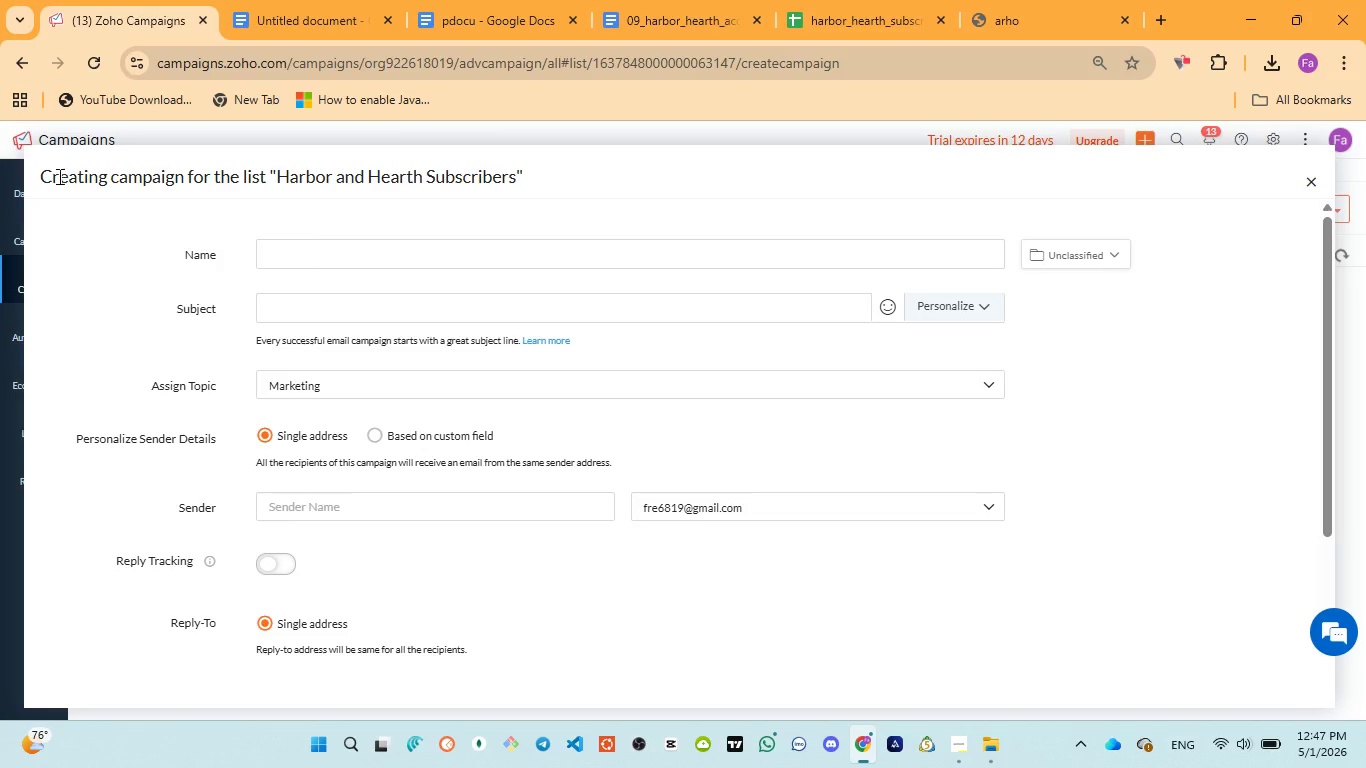 
left_click_drag(start_coordinate=[33, 176], to_coordinate=[543, 171])
 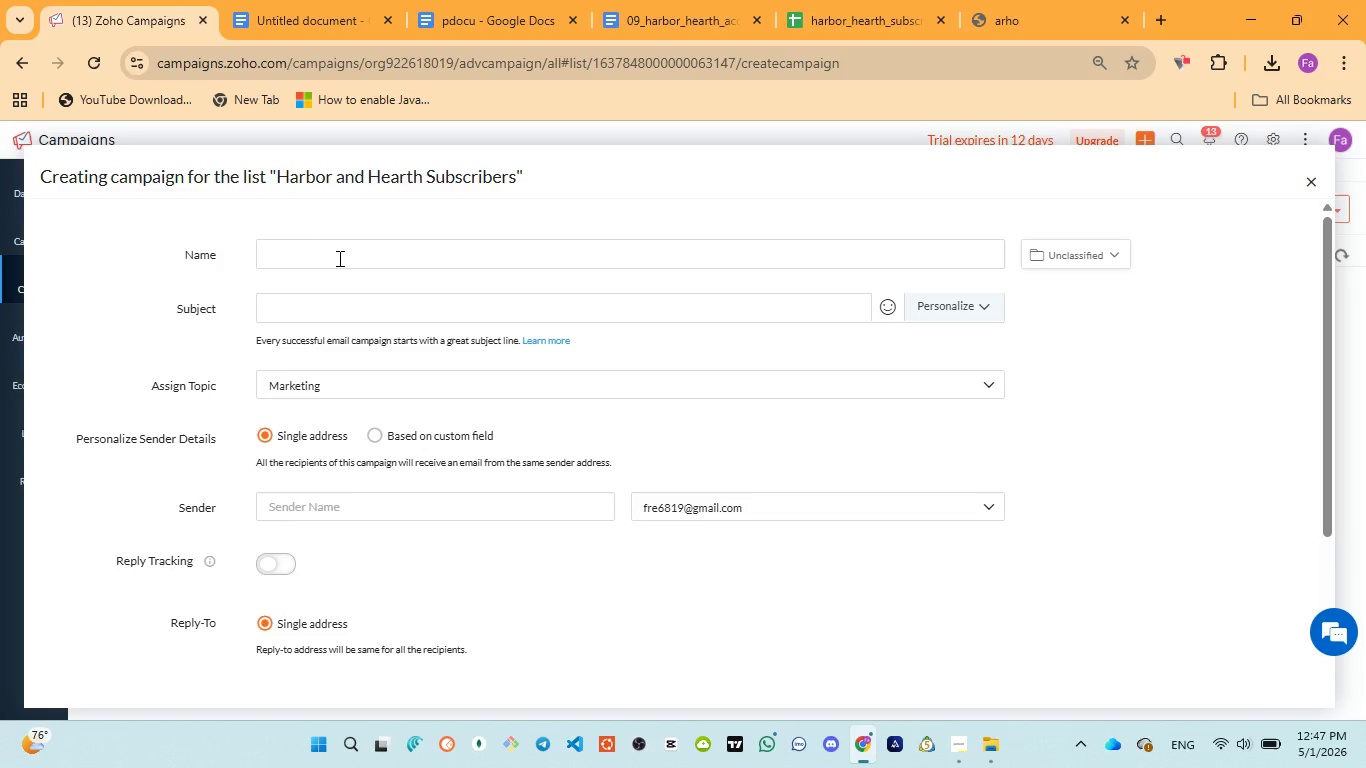 
left_click([338, 258])
 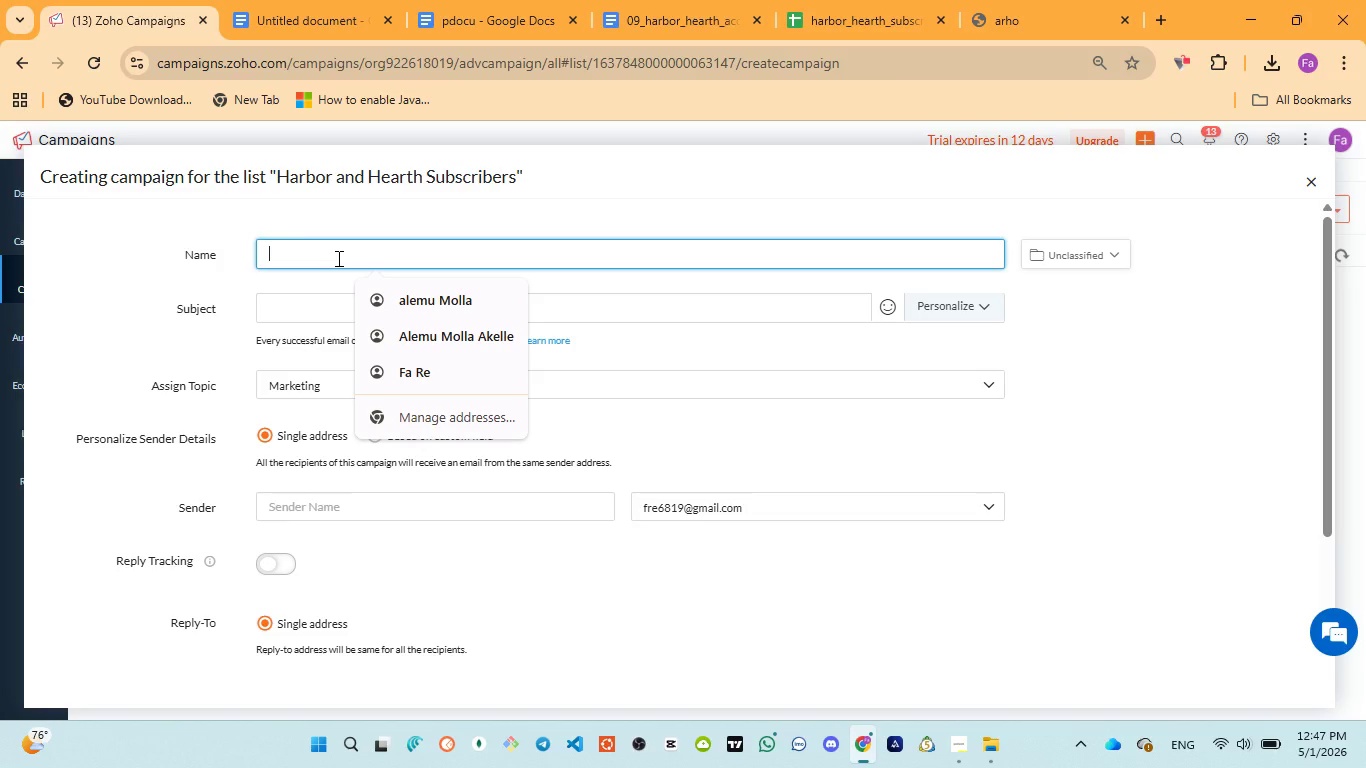 
type(HH - Welcome)
 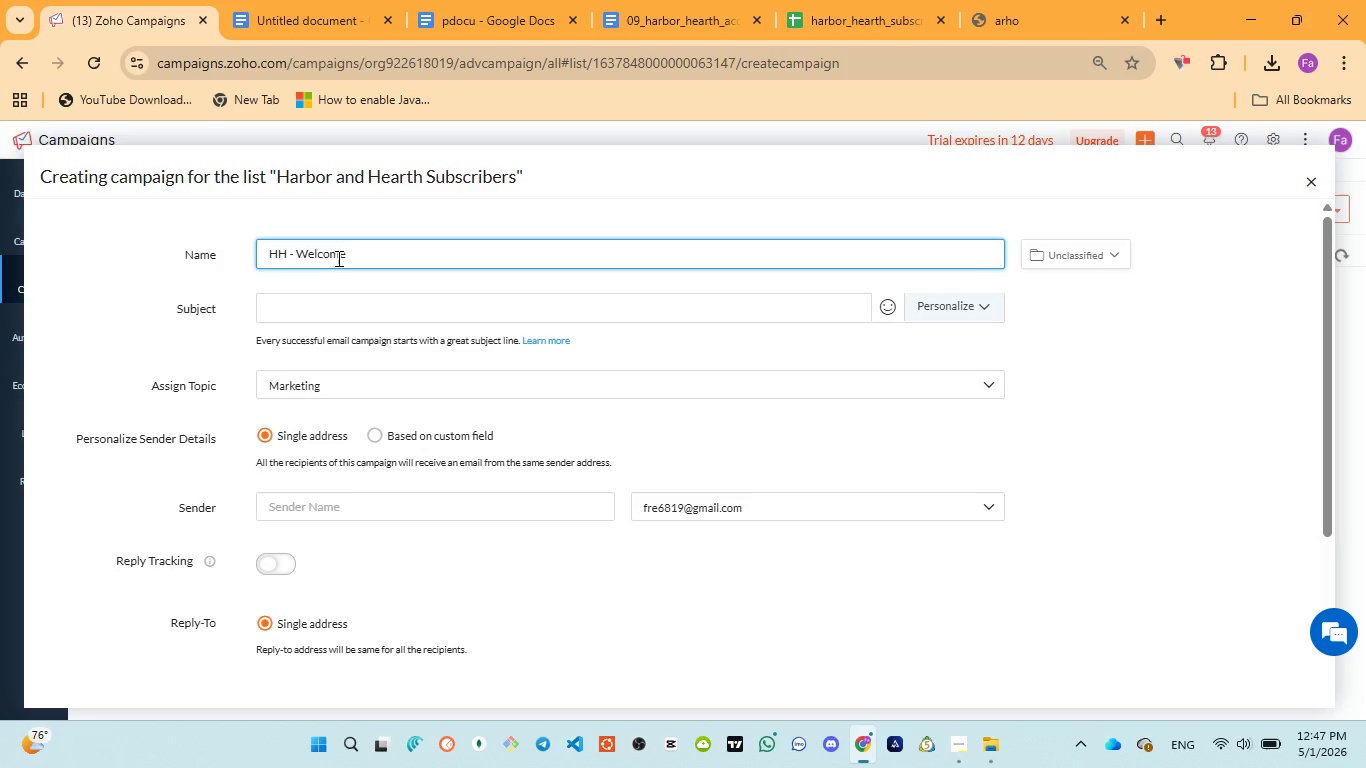 
key(Control+ControlLeft)
 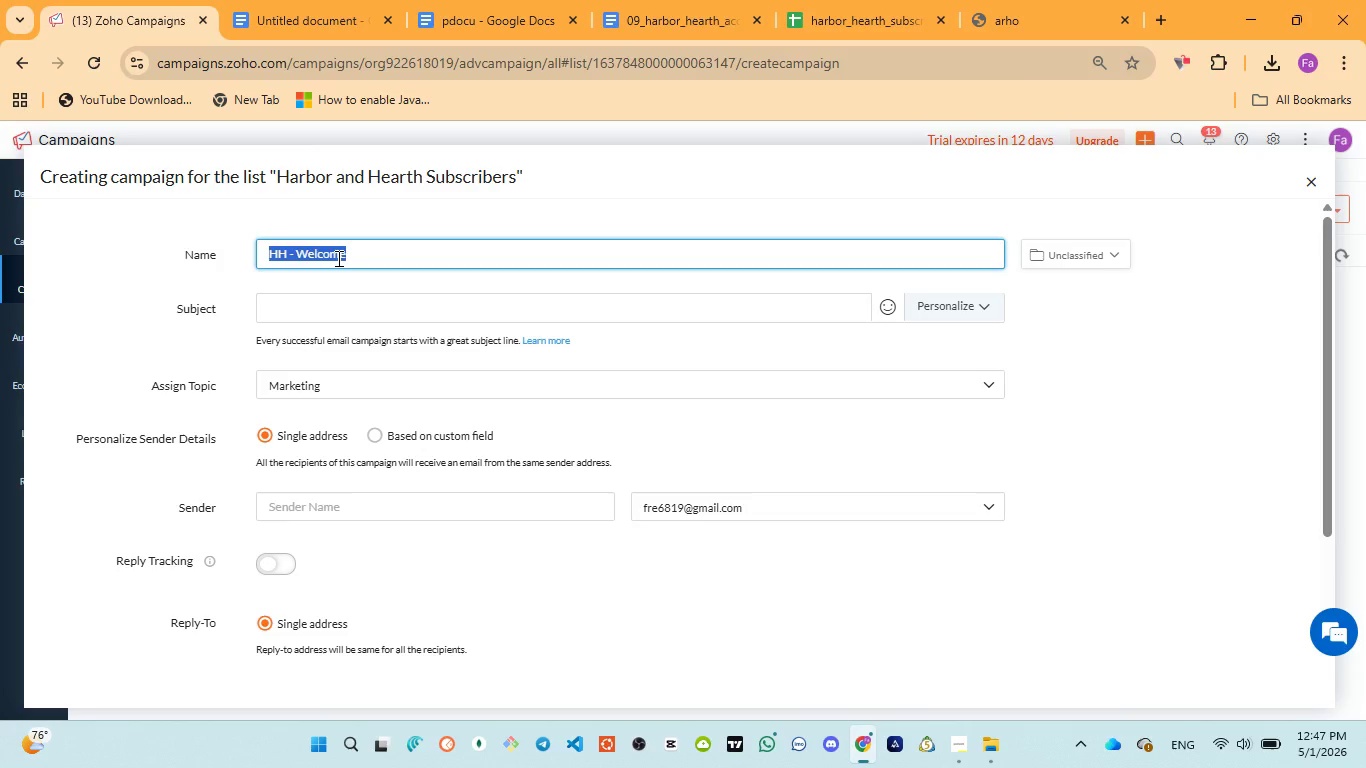 
key(Control+A)
 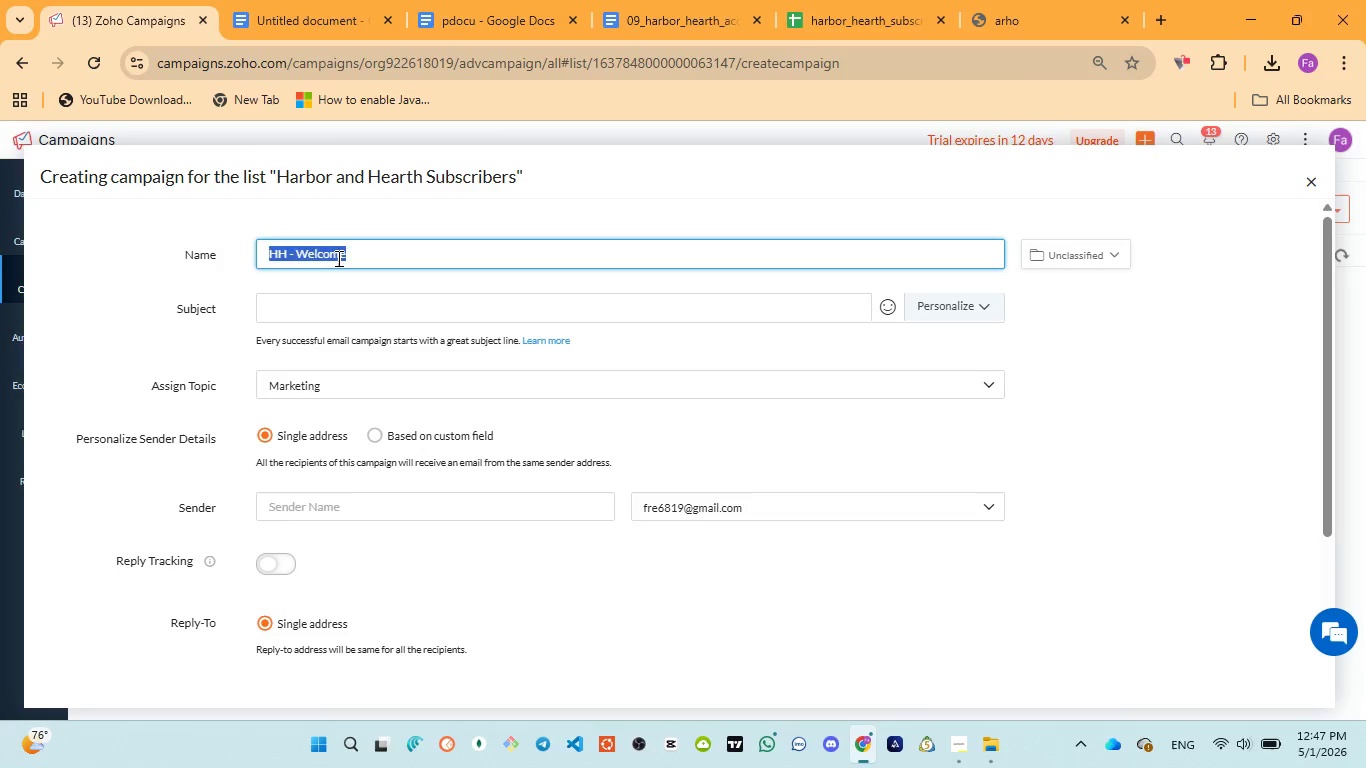 
key(Control+ControlLeft)
 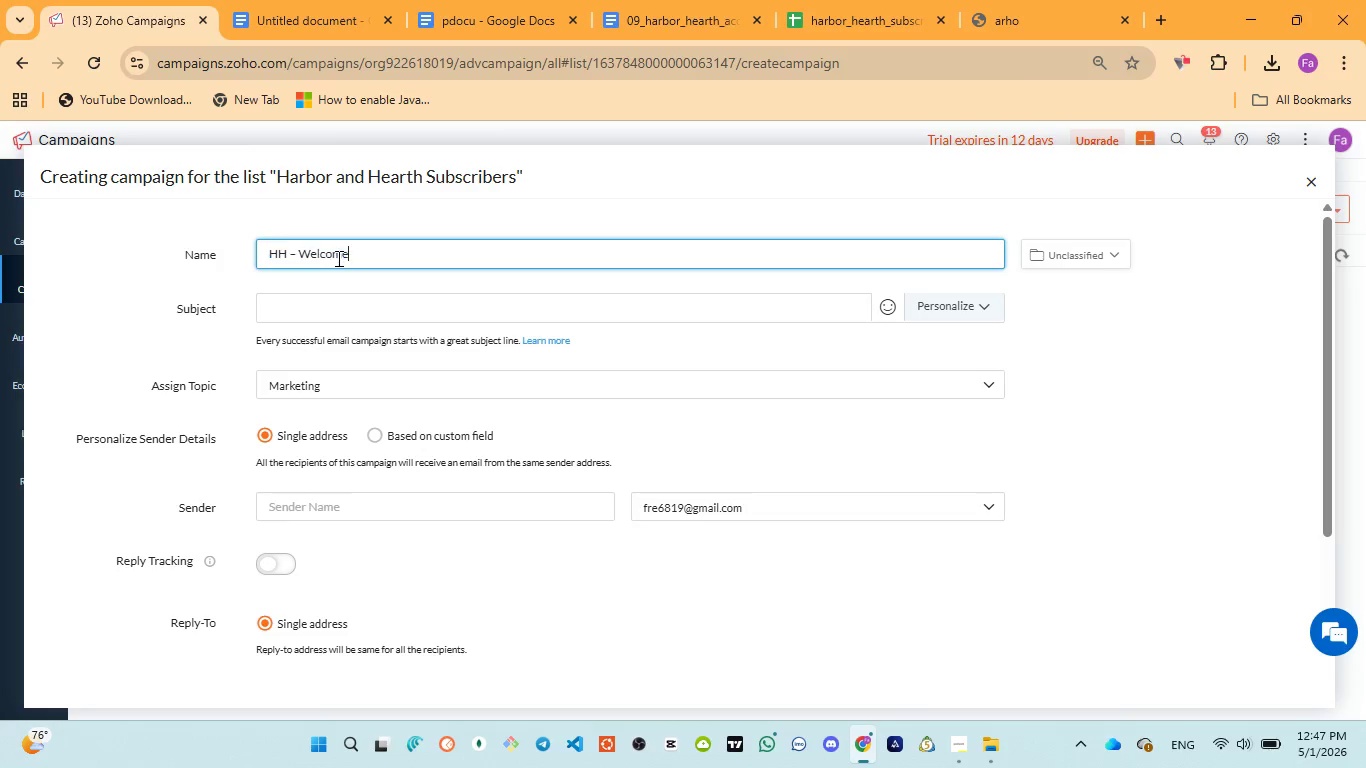 
key(Control+V)
 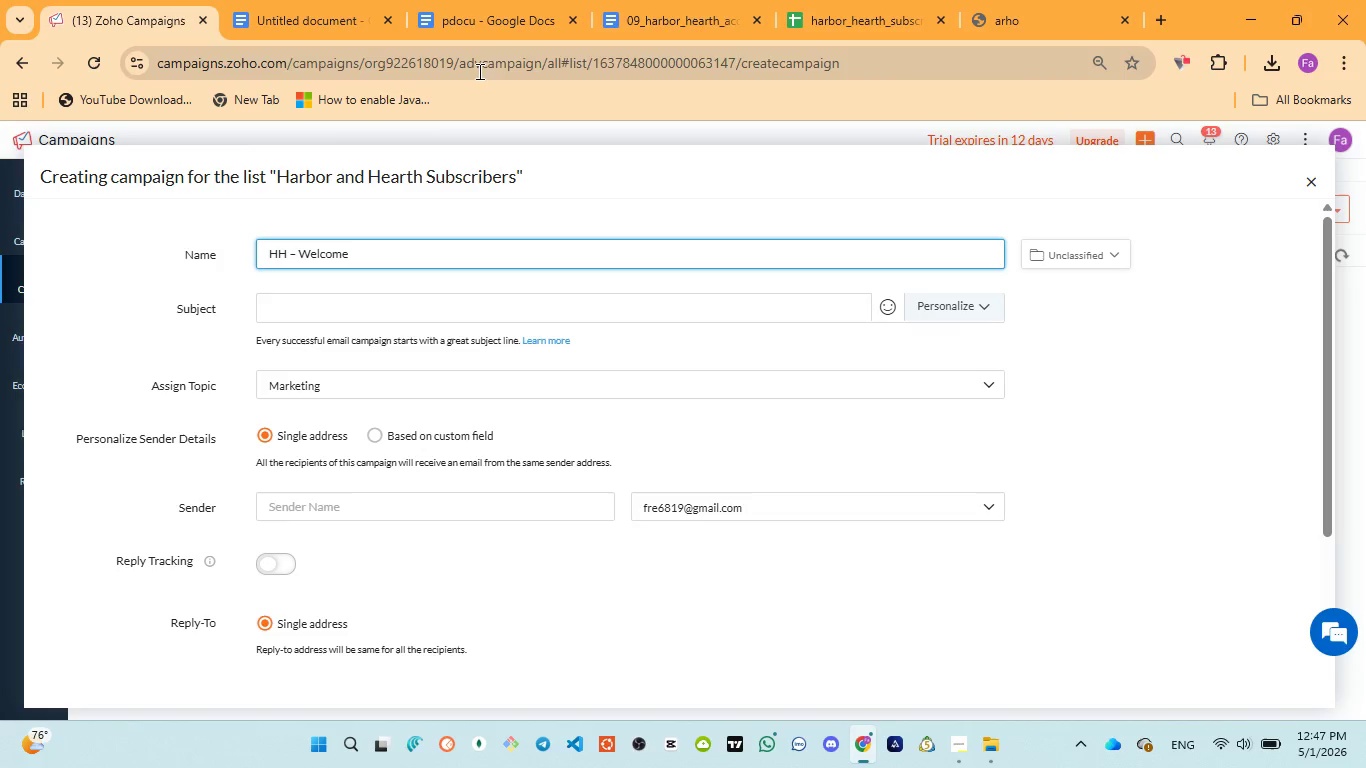 
left_click([490, 12])
 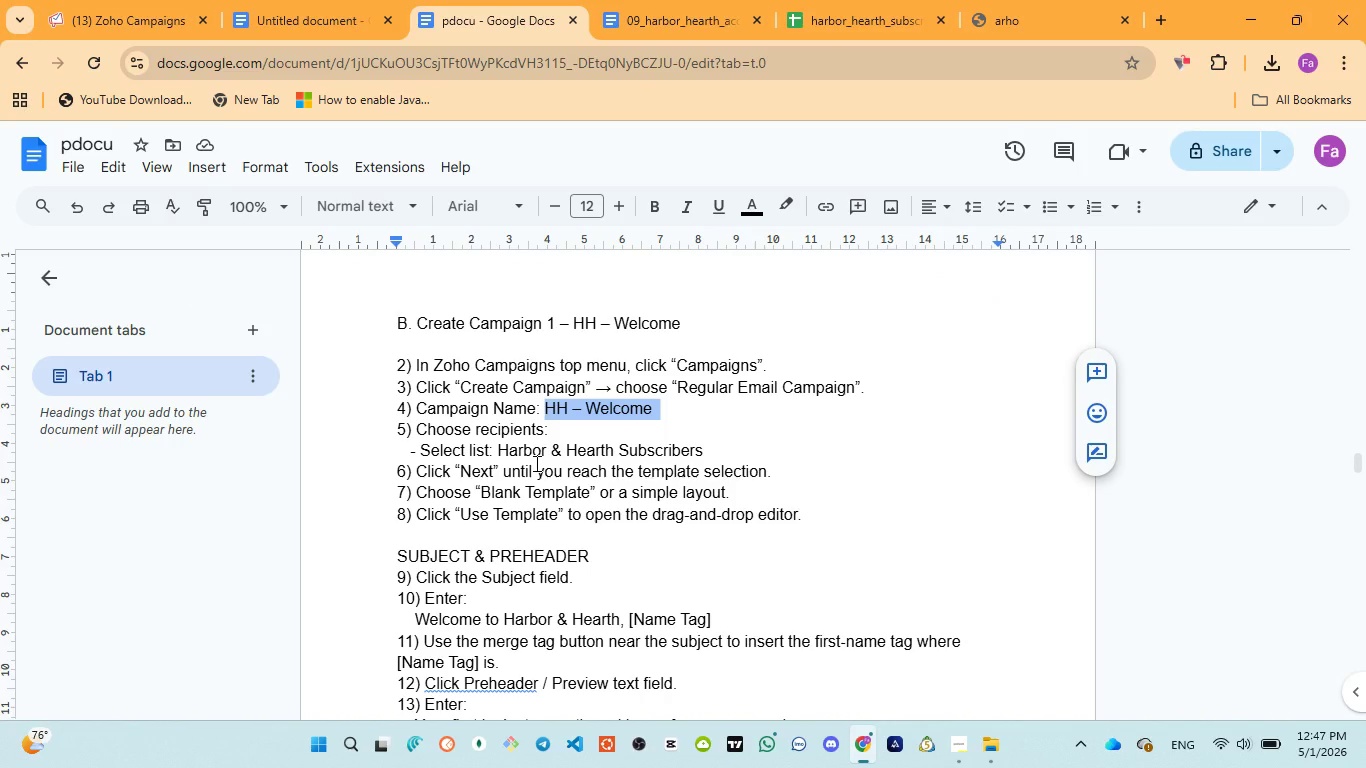 
scroll: coordinate [535, 468], scroll_direction: down, amount: 2.0
 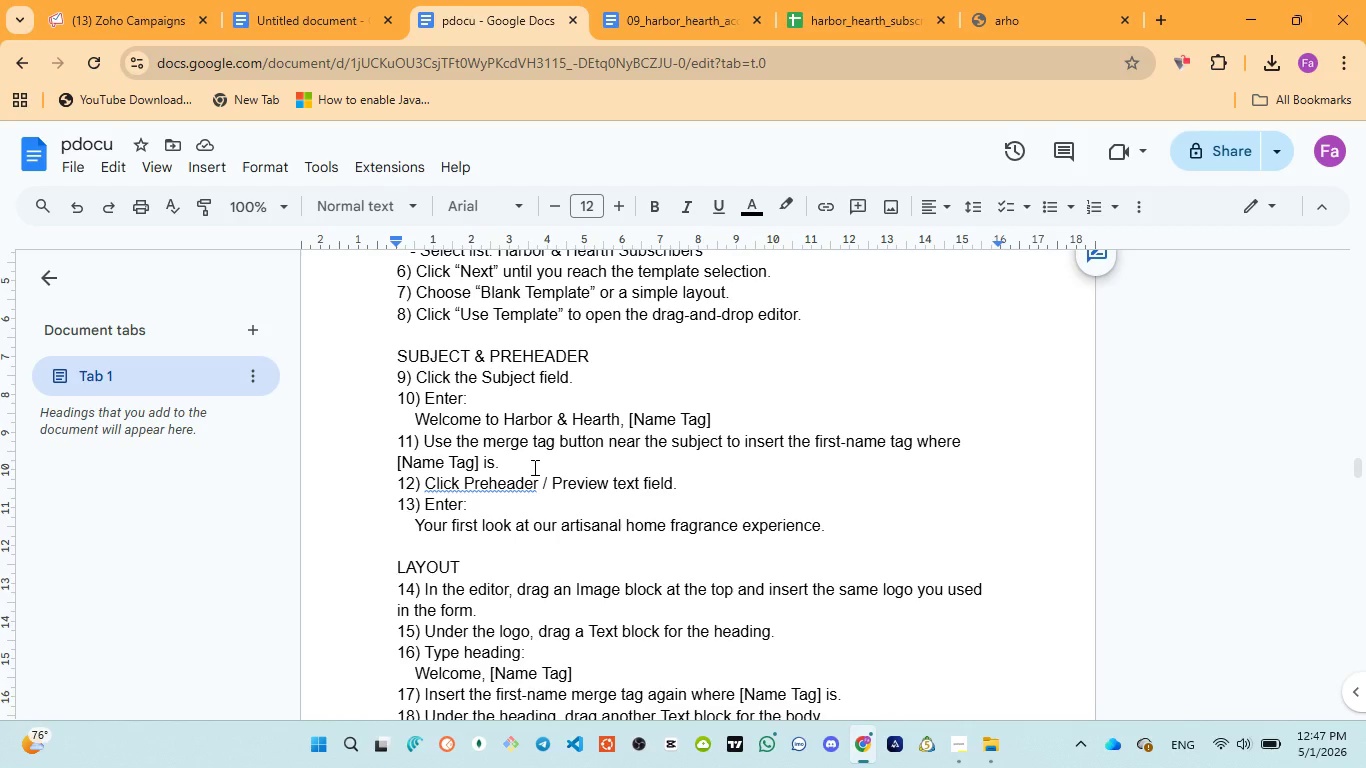 
wait(25.36)
 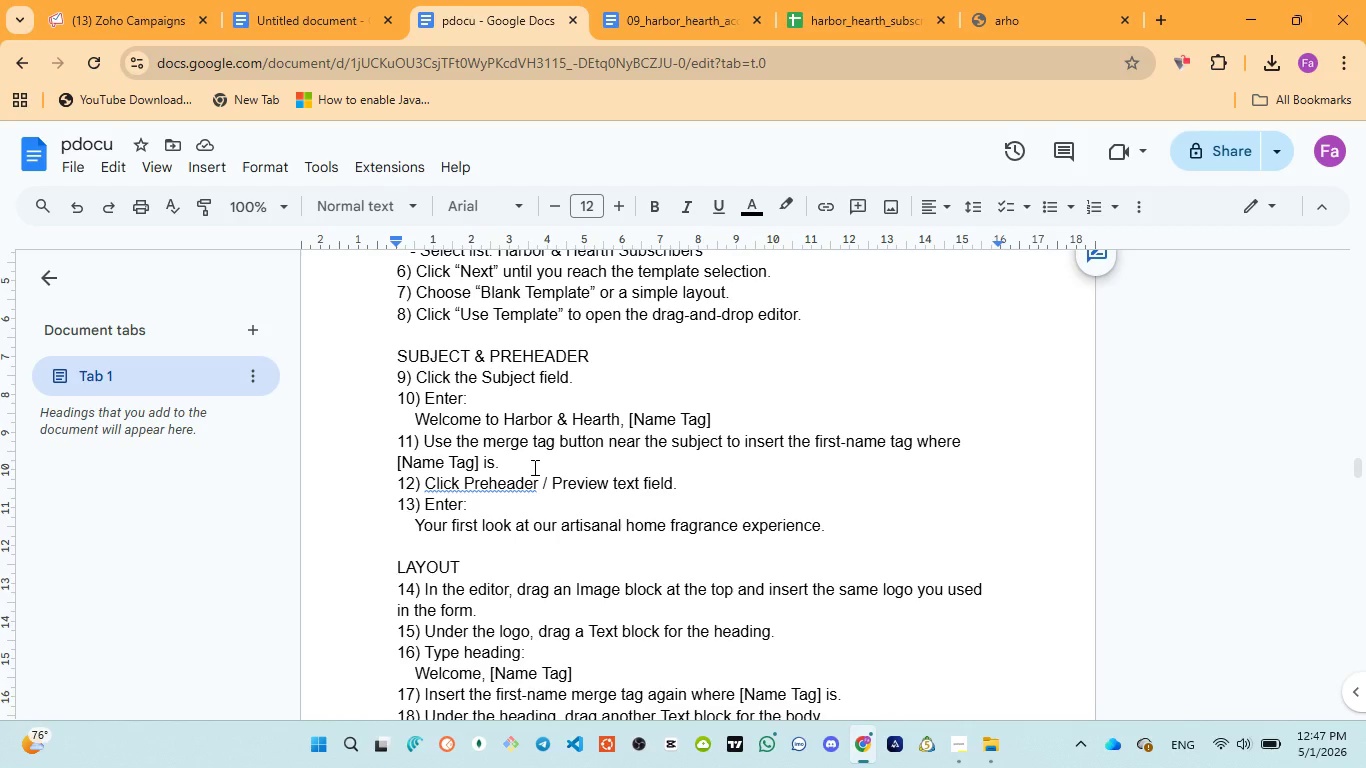 
left_click_drag(start_coordinate=[420, 416], to_coordinate=[717, 419])
 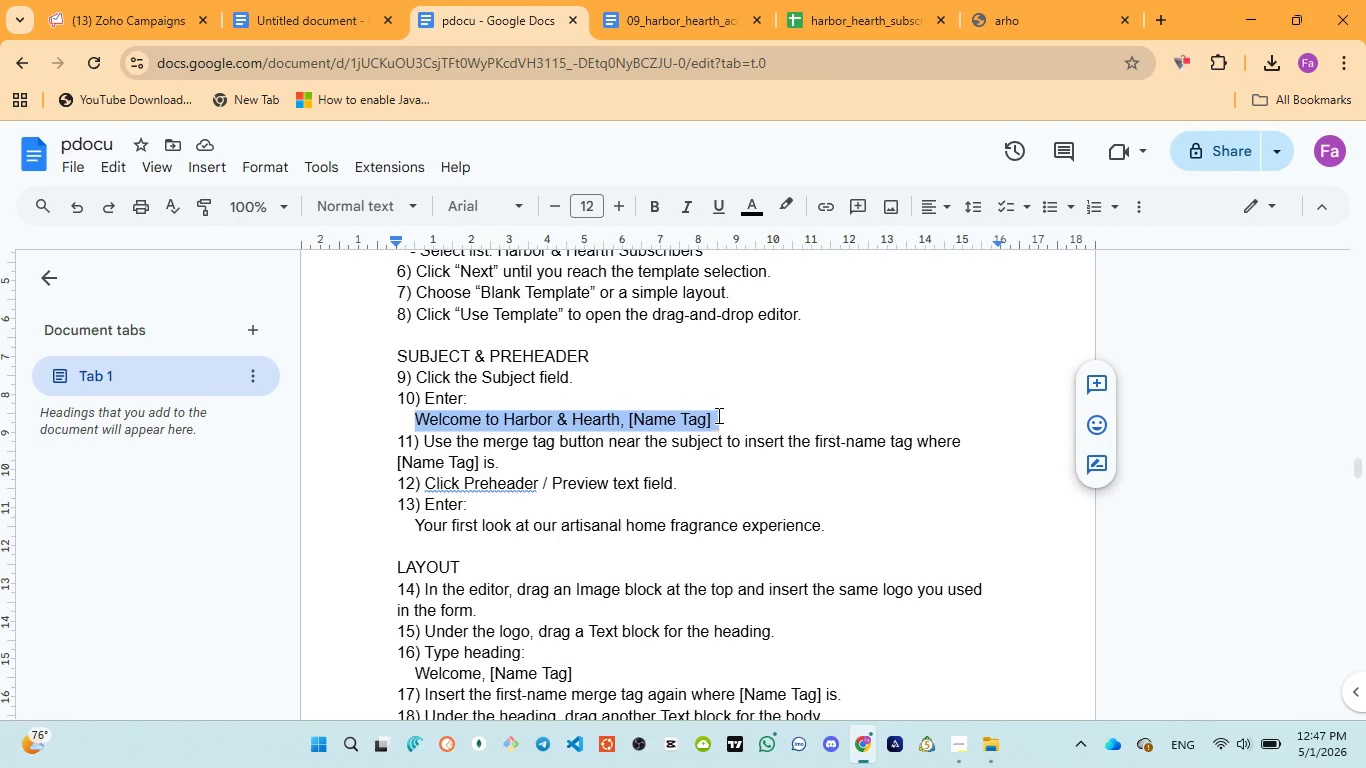 
key(Control+C)
 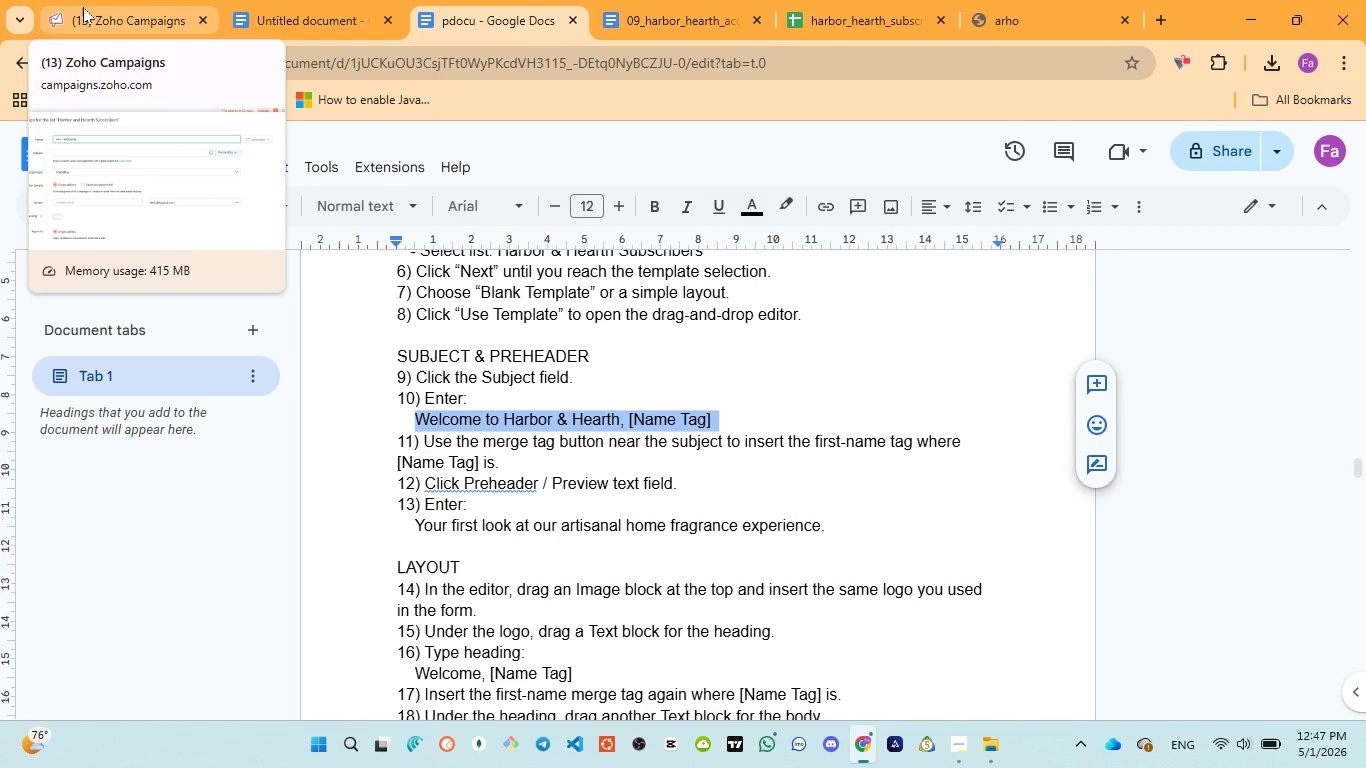 
left_click([83, 7])
 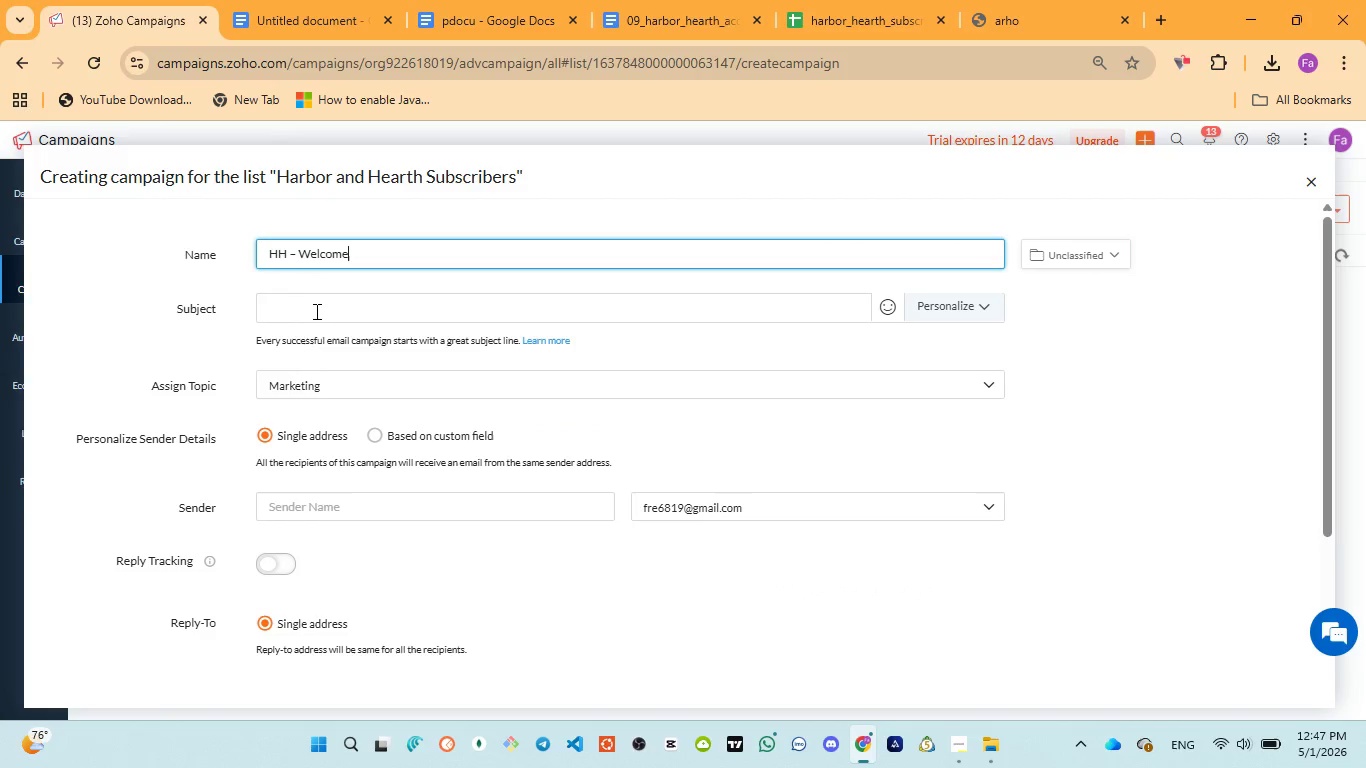 
key(Control+V)
 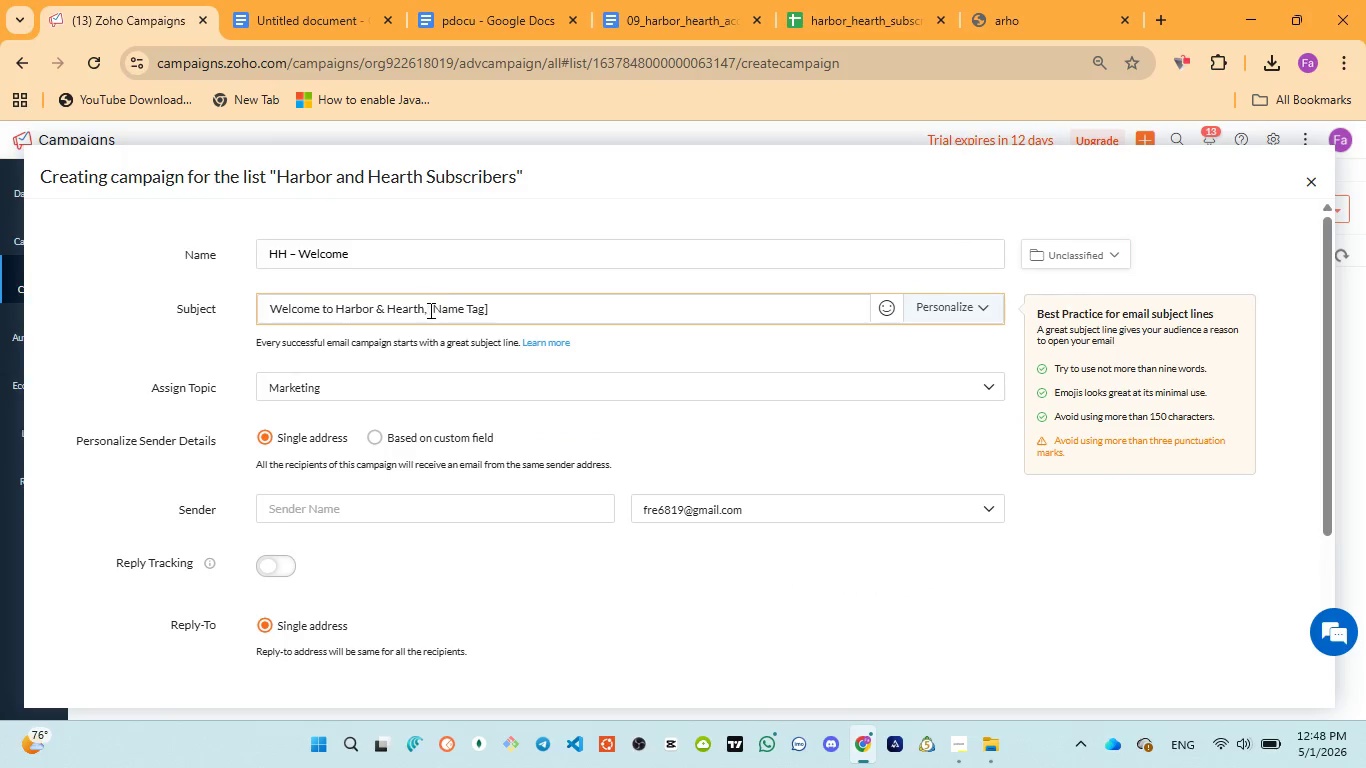 
left_click_drag(start_coordinate=[428, 310], to_coordinate=[500, 309])
 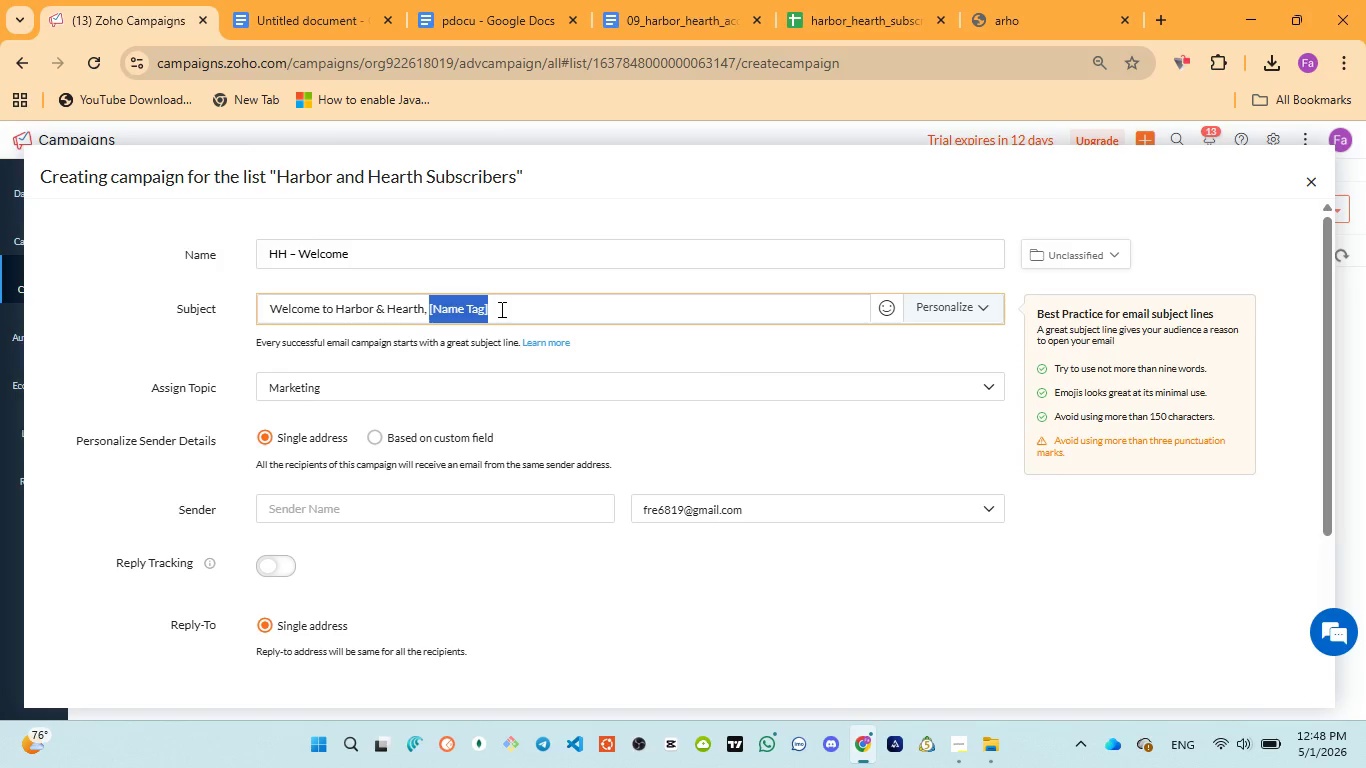 
key(Backspace)
 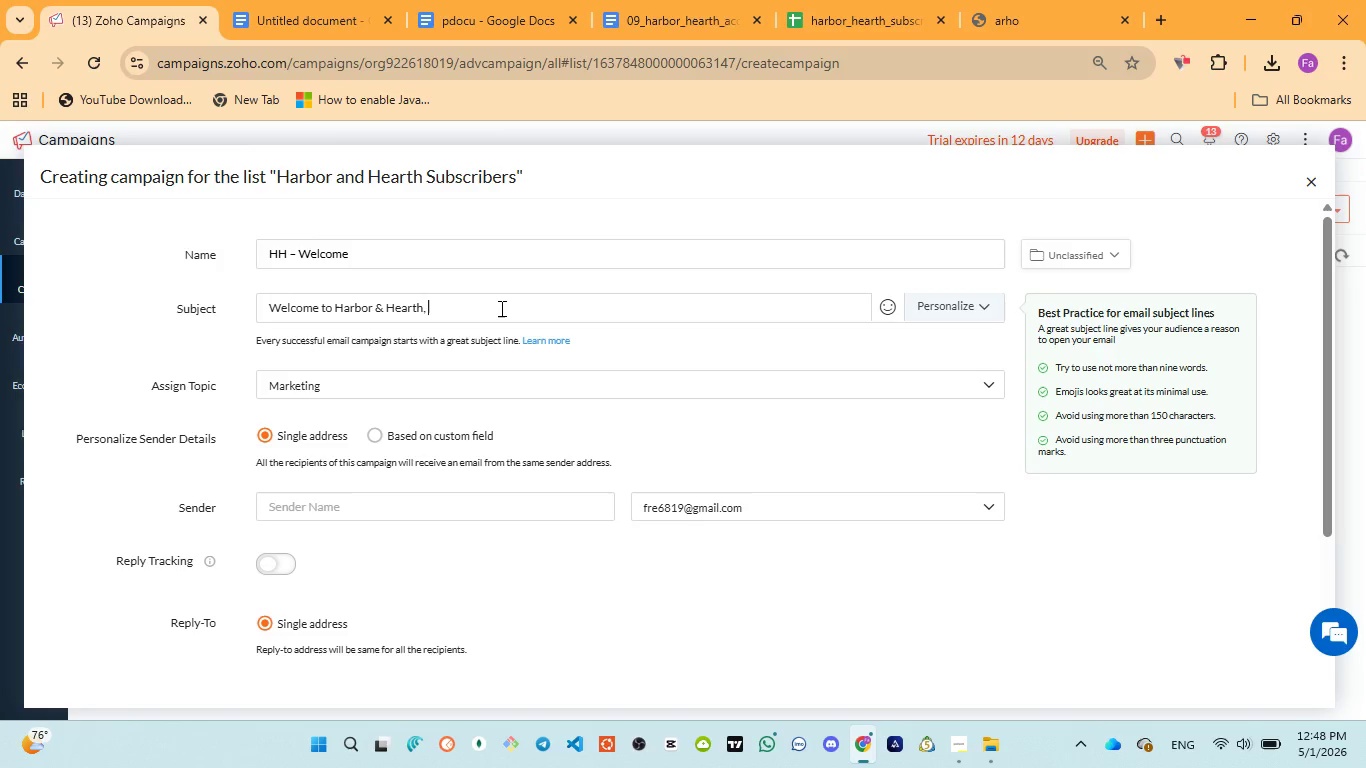 
key(Space)
 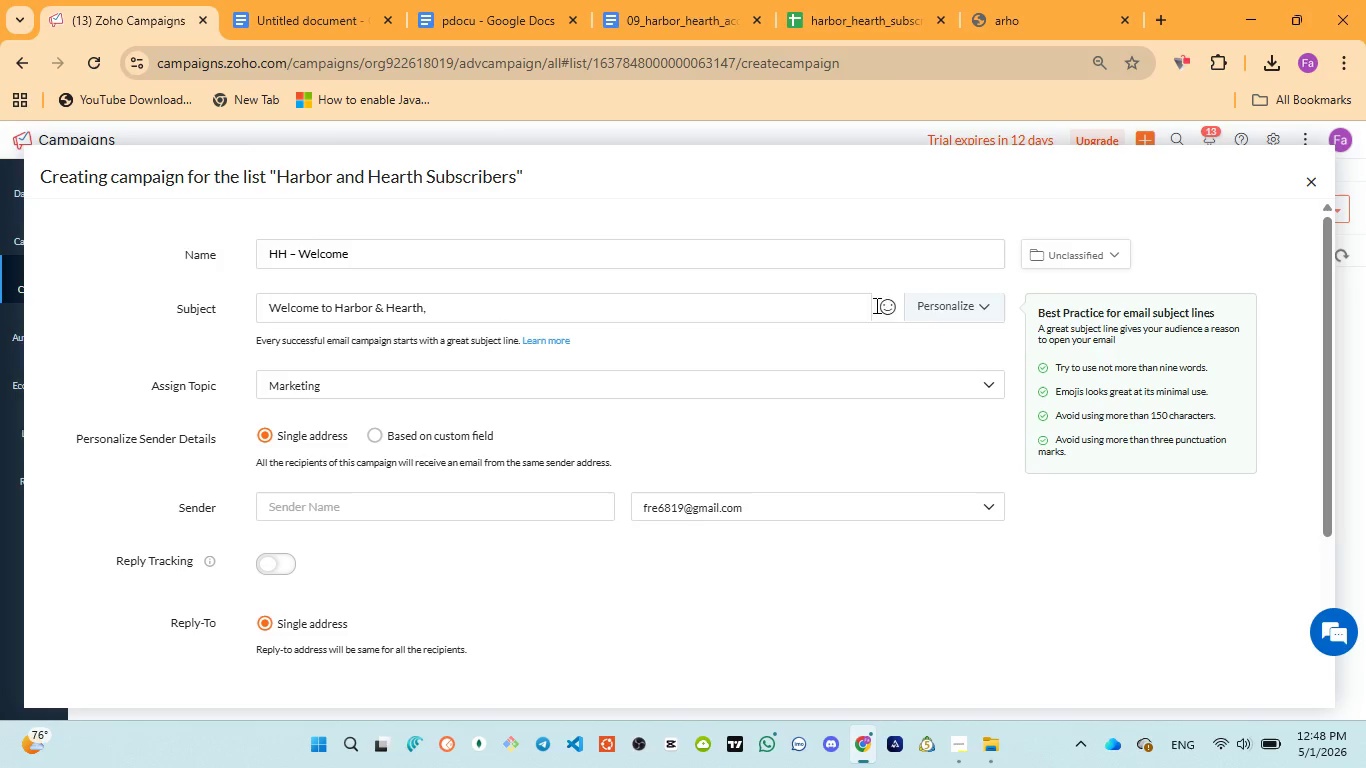 
left_click([931, 315])
 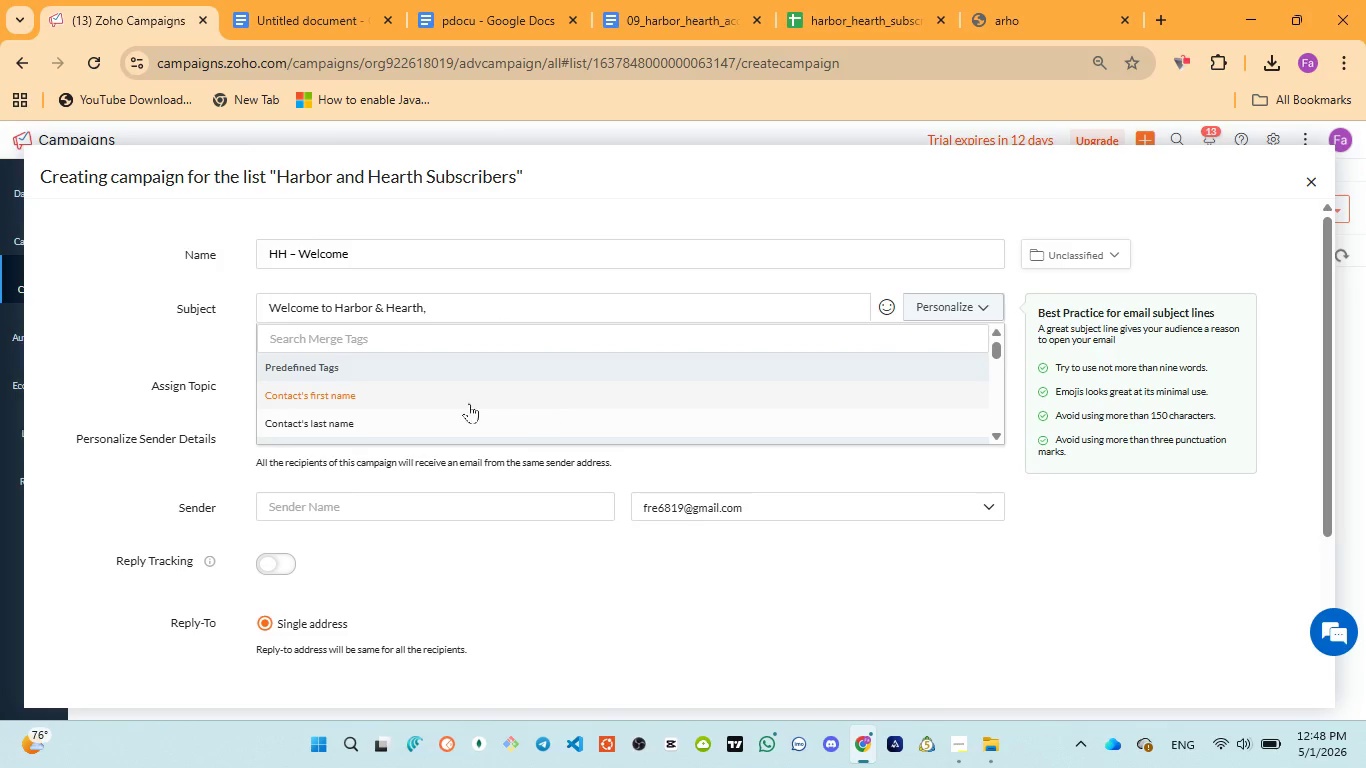 
scroll: coordinate [399, 407], scroll_direction: down, amount: 5.0
 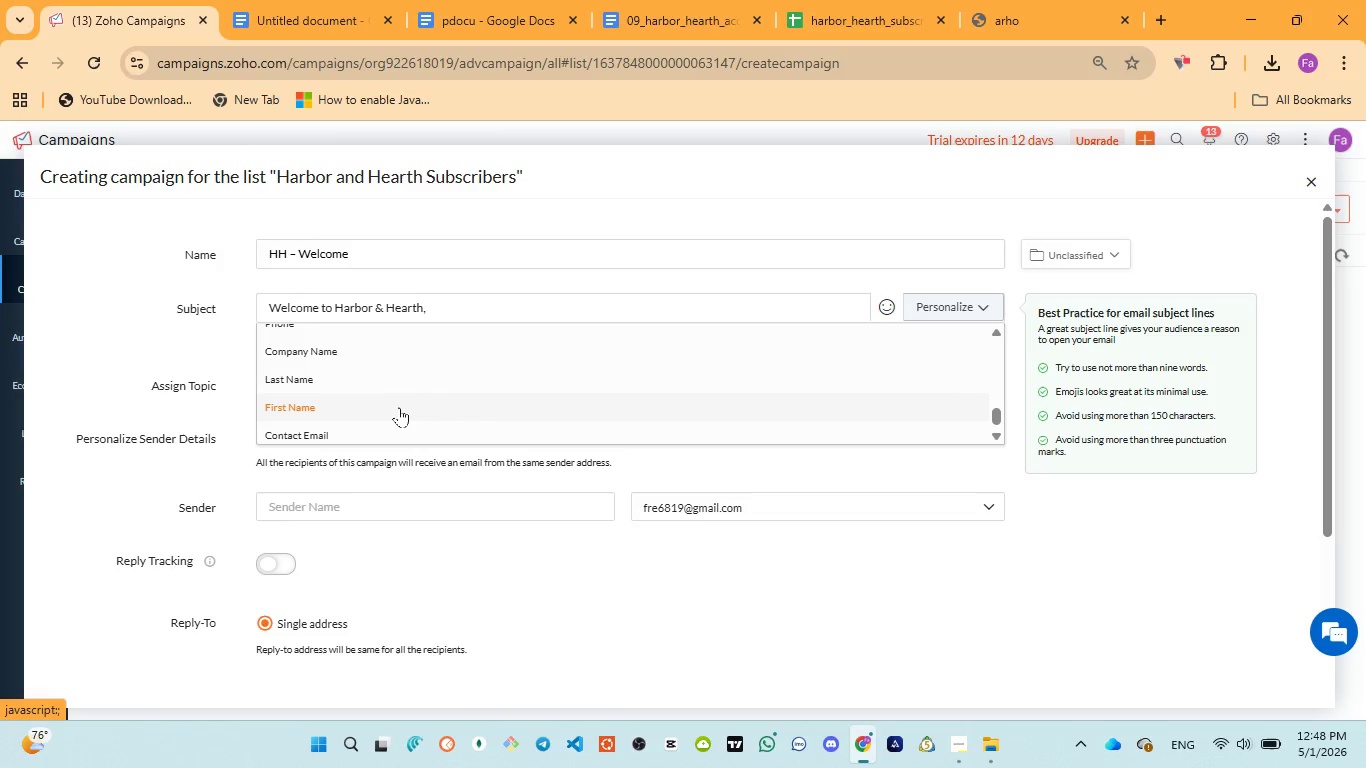 
scroll: coordinate [399, 409], scroll_direction: down, amount: 2.0
 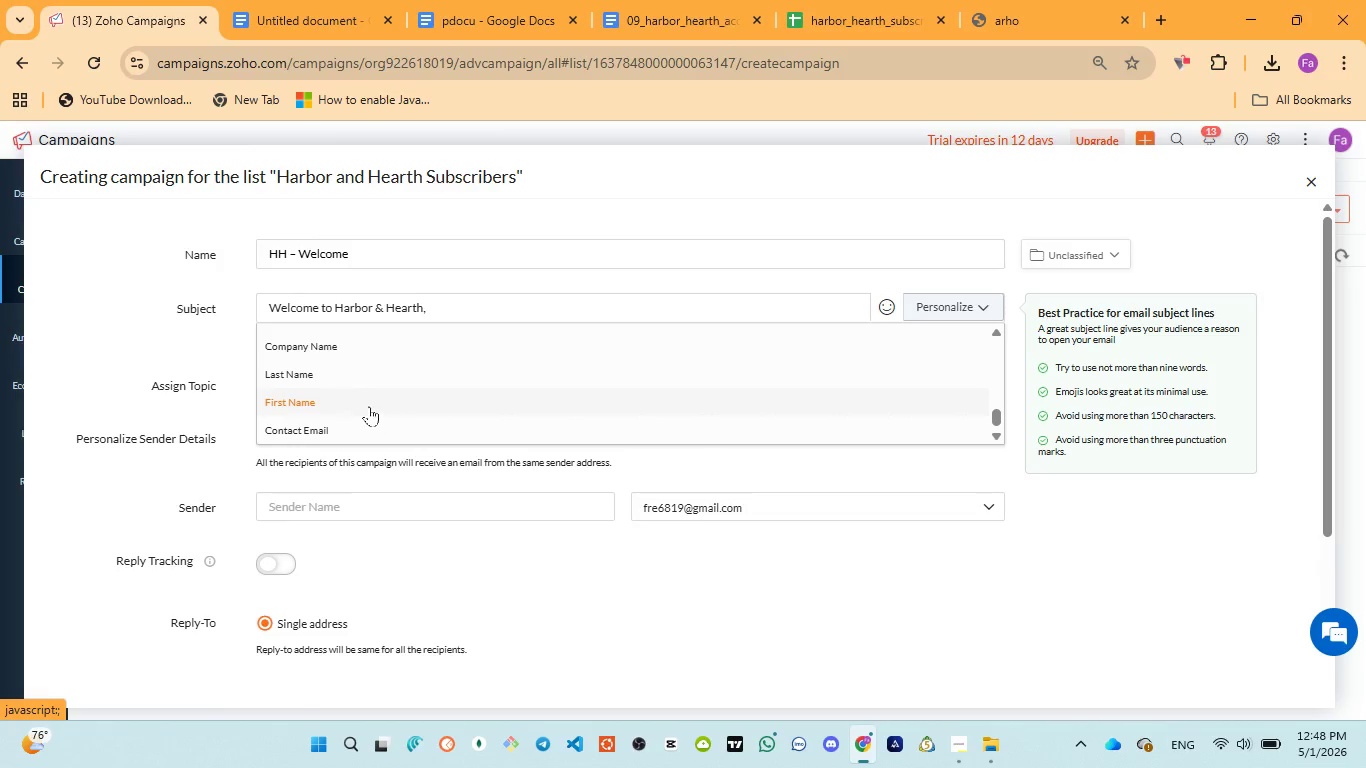 
left_click([336, 393])
 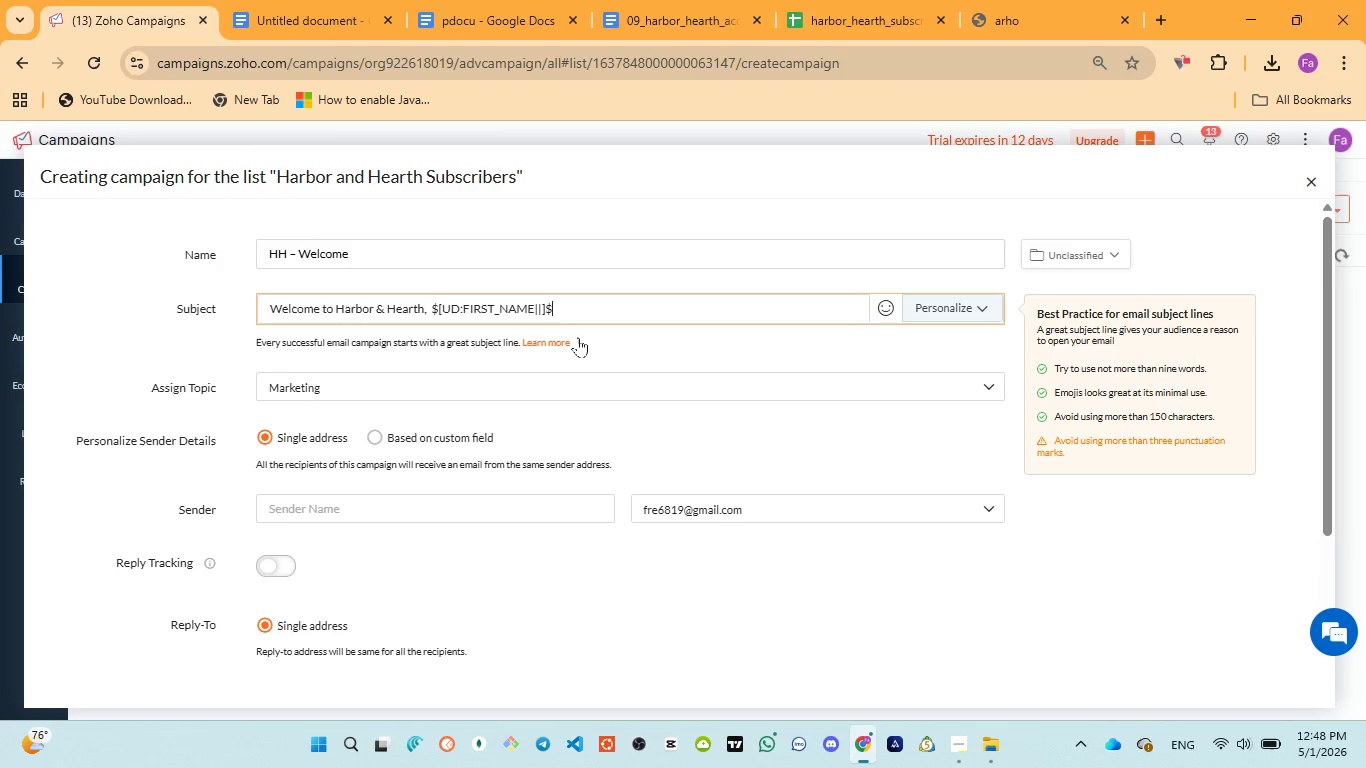 
wait(6.78)
 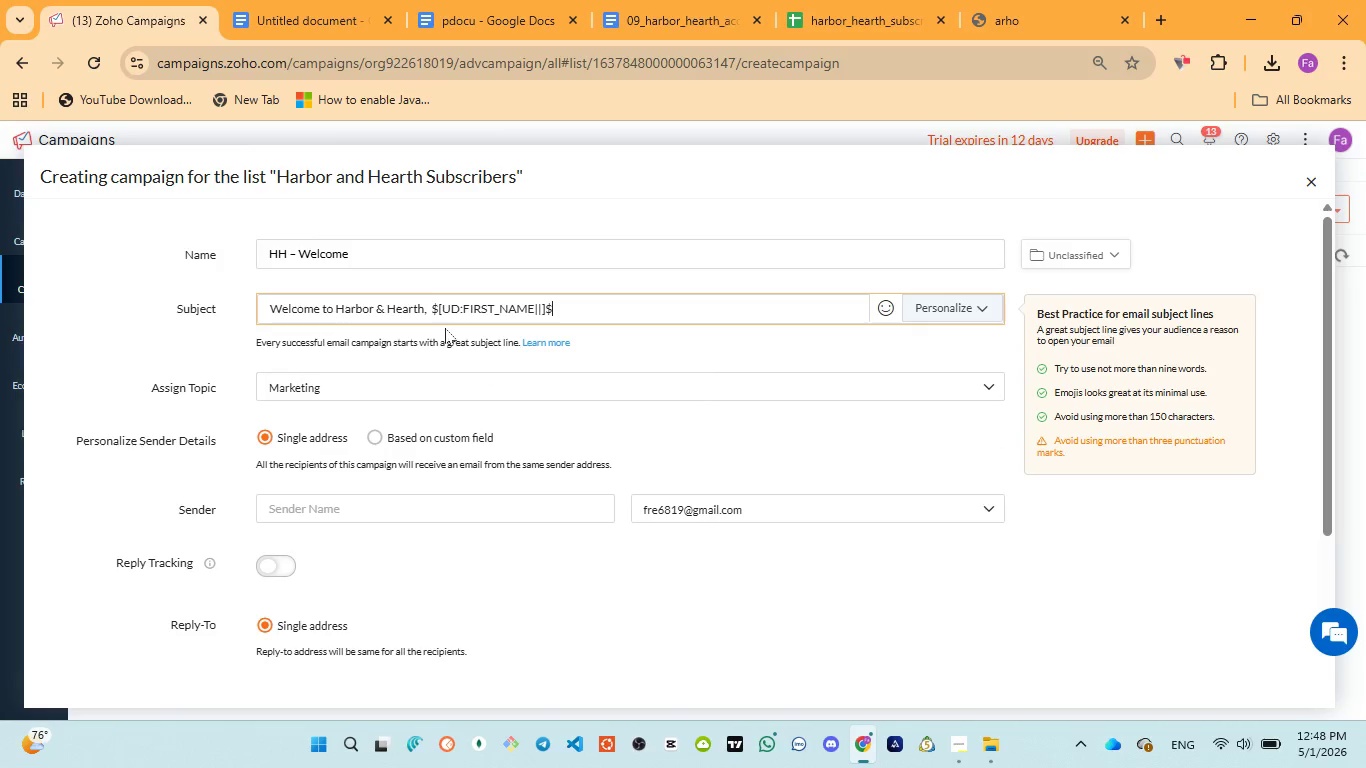 
left_click([453, 16])
 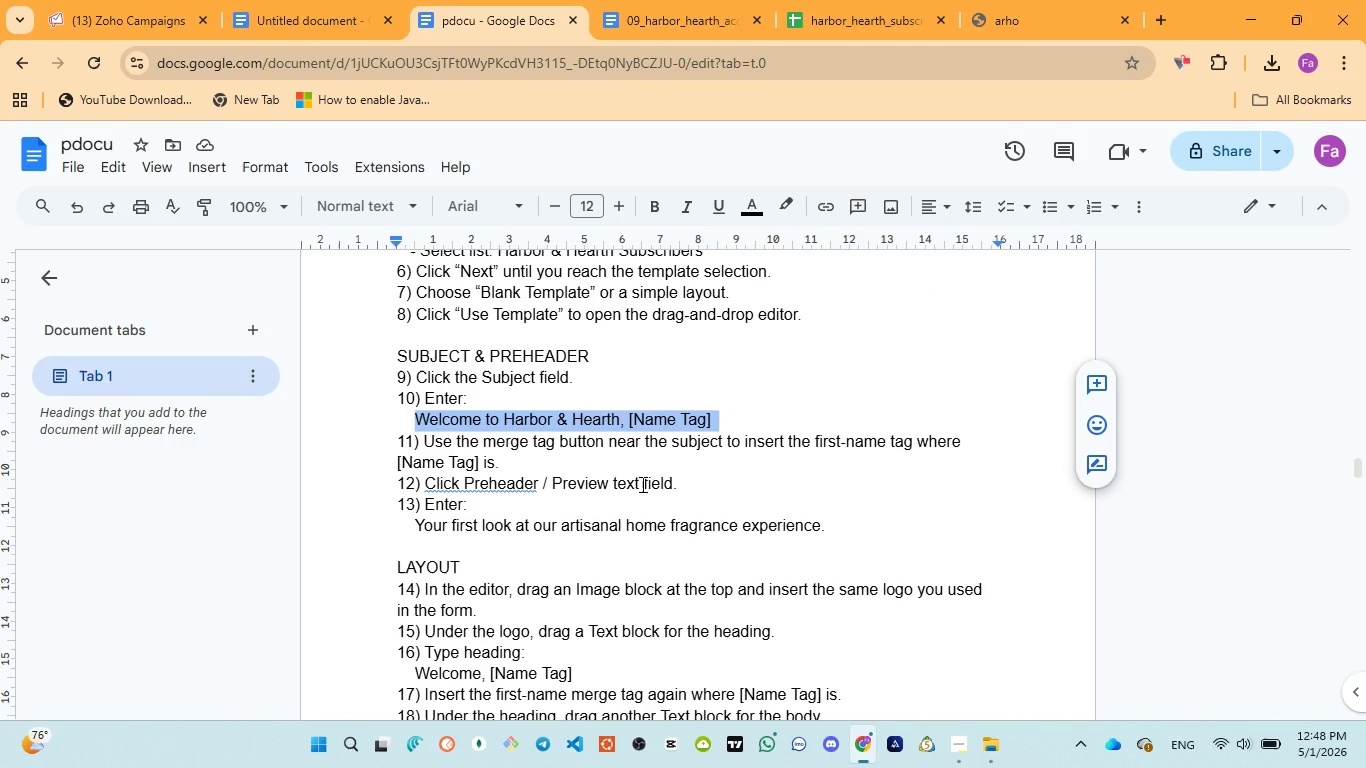 
wait(6.25)
 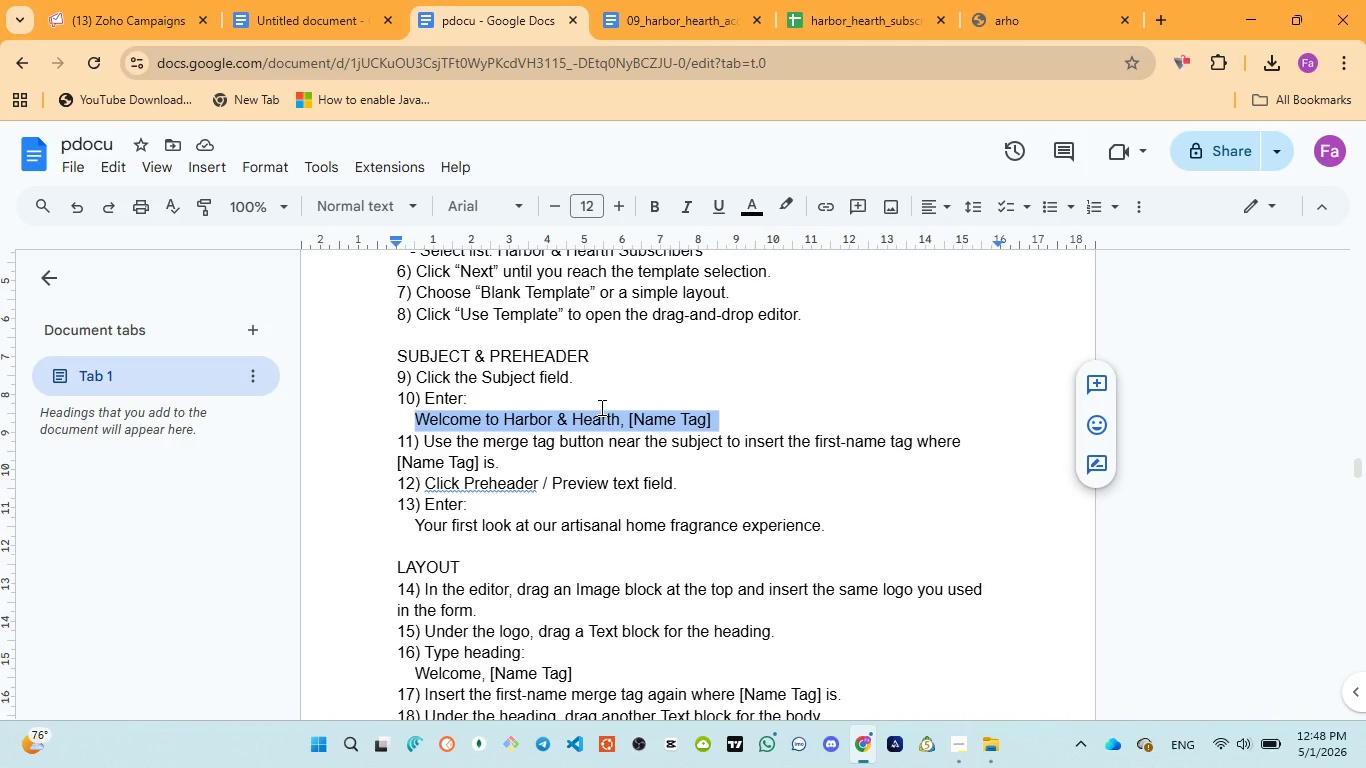 
scroll: coordinate [642, 484], scroll_direction: down, amount: 1.0
 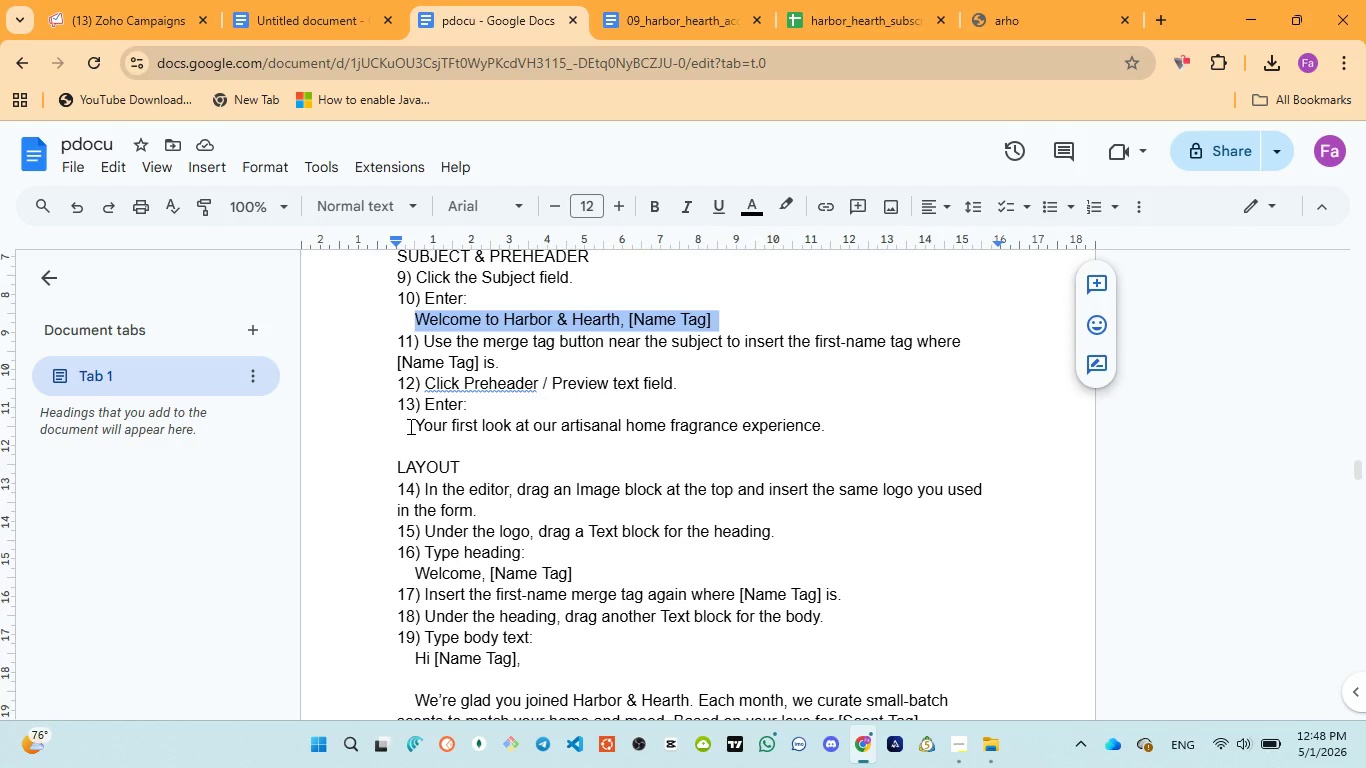 
left_click_drag(start_coordinate=[410, 426], to_coordinate=[842, 424])
 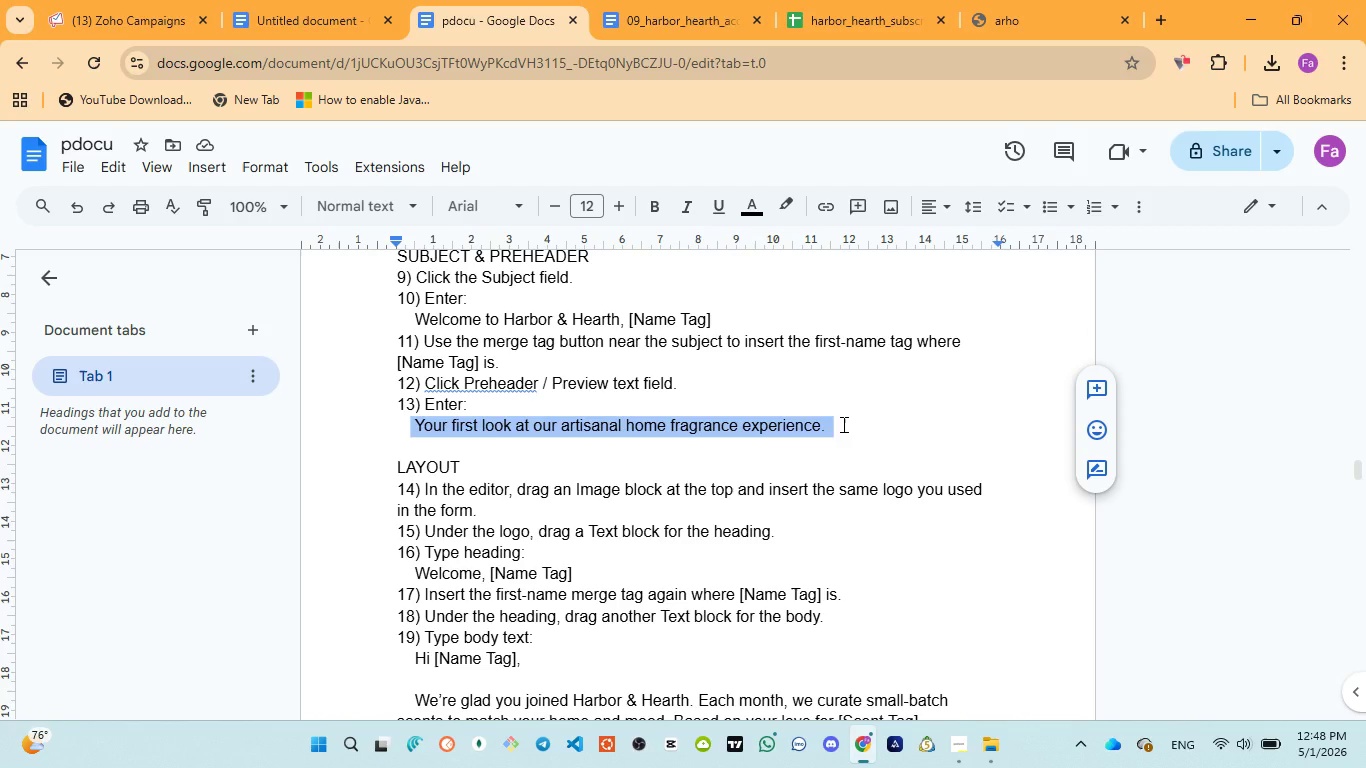 
key(Control+C)
 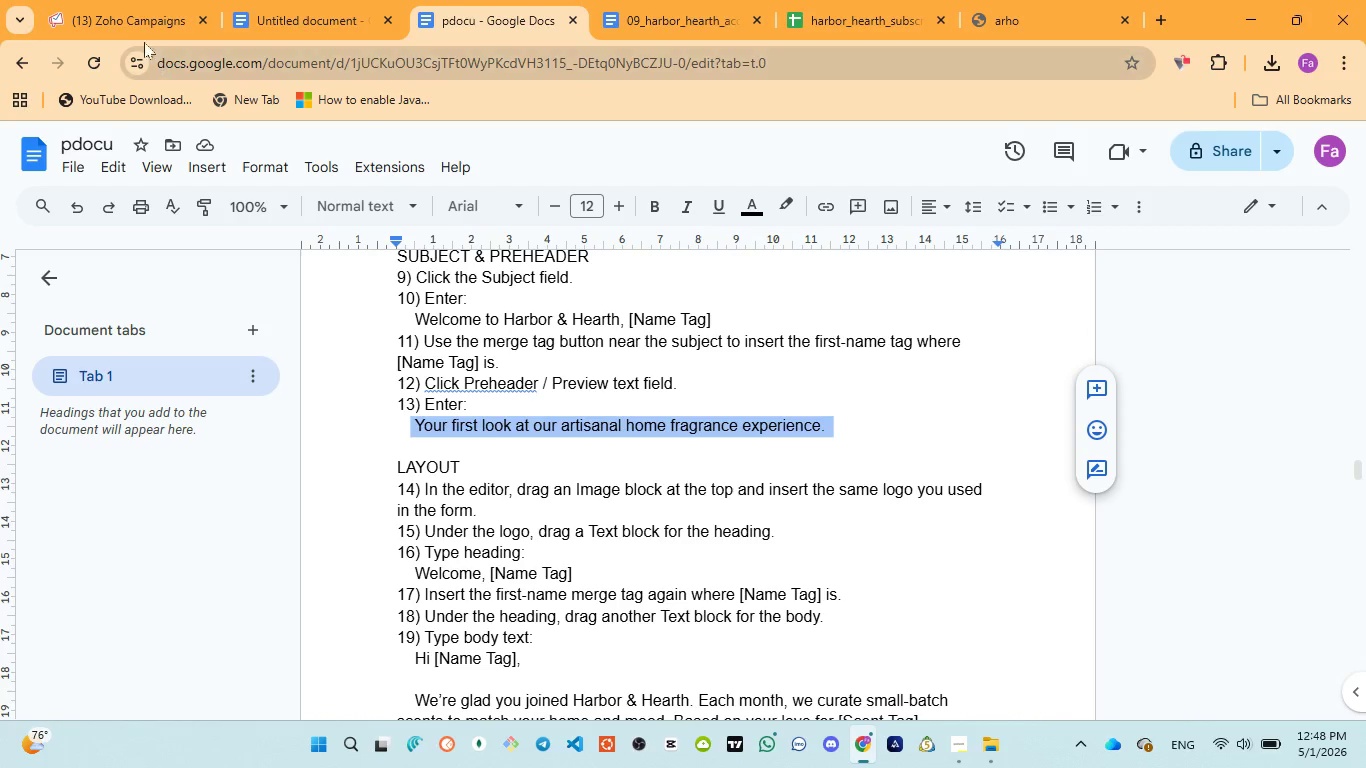 
left_click([118, 23])
 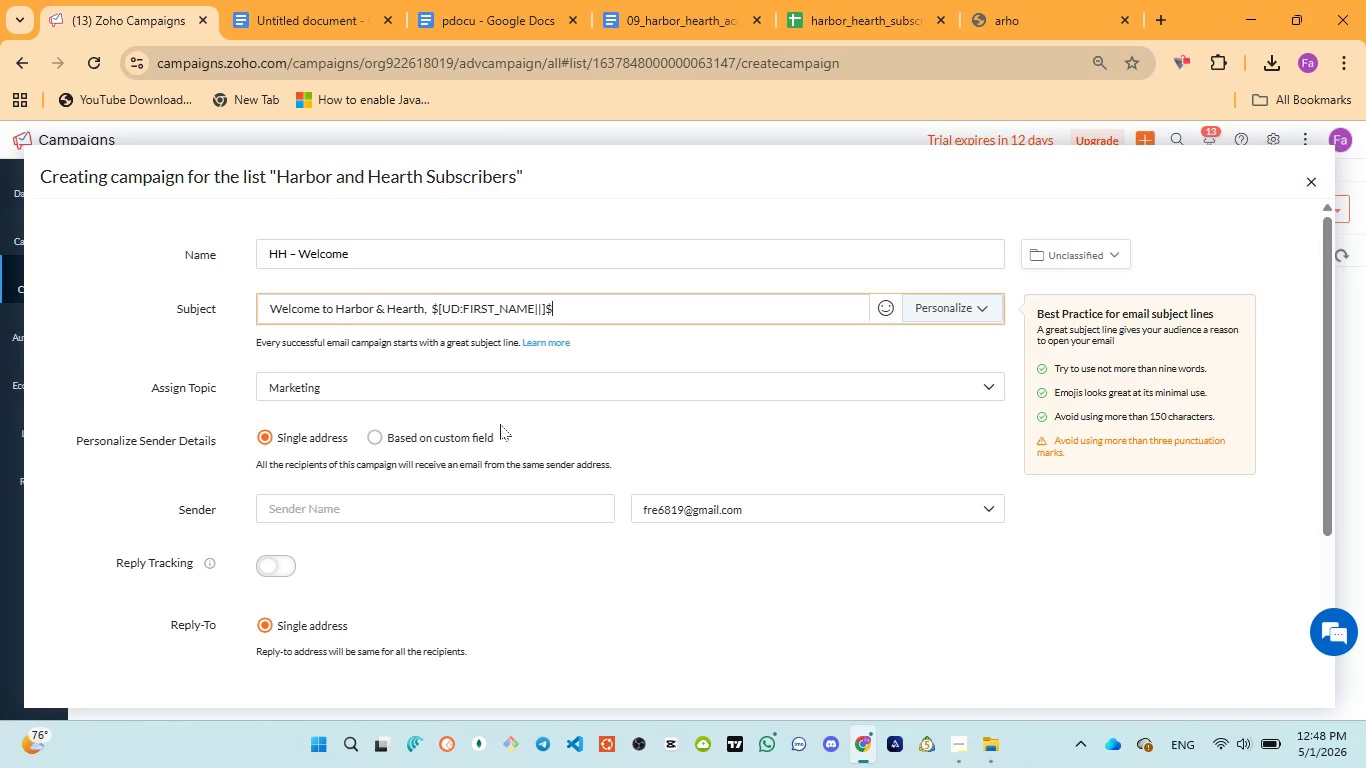 
wait(19.91)
 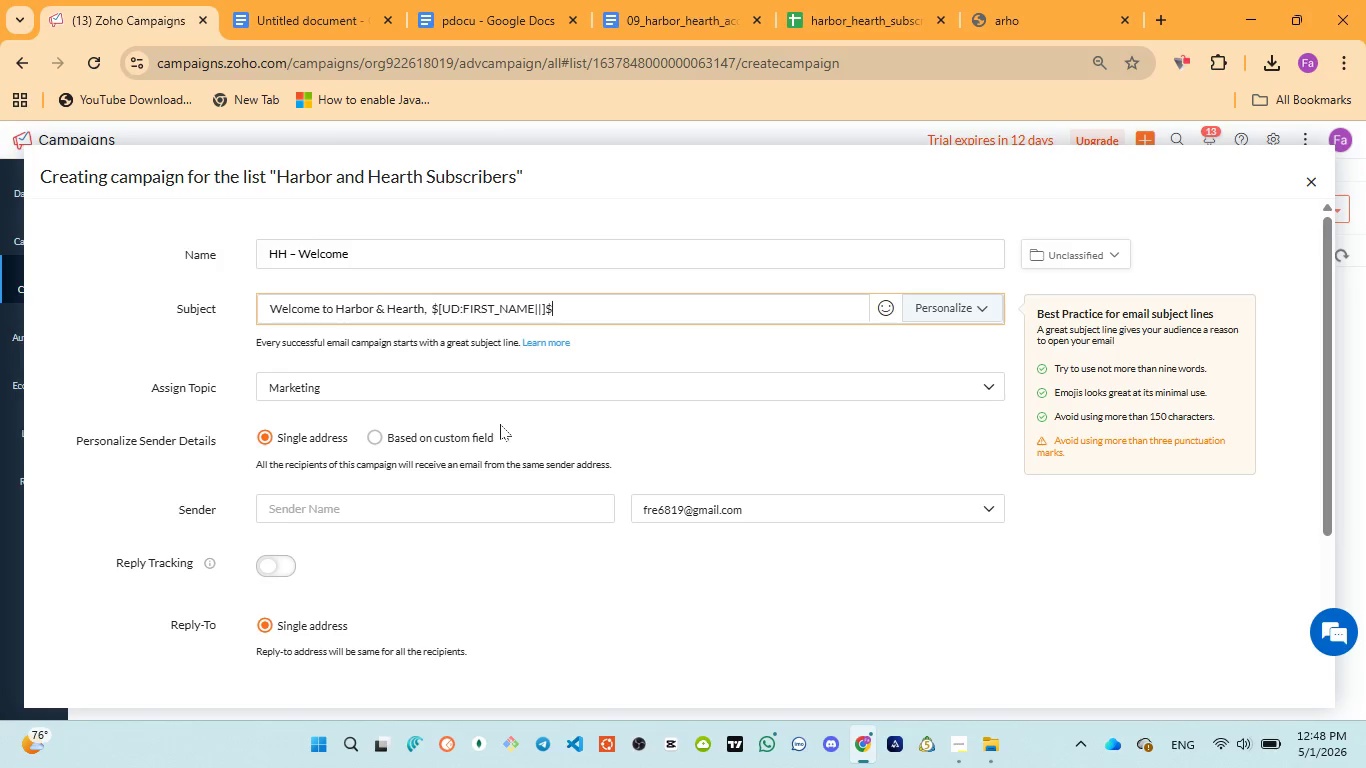 
scroll: coordinate [653, 337], scroll_direction: none, amount: 0.0
 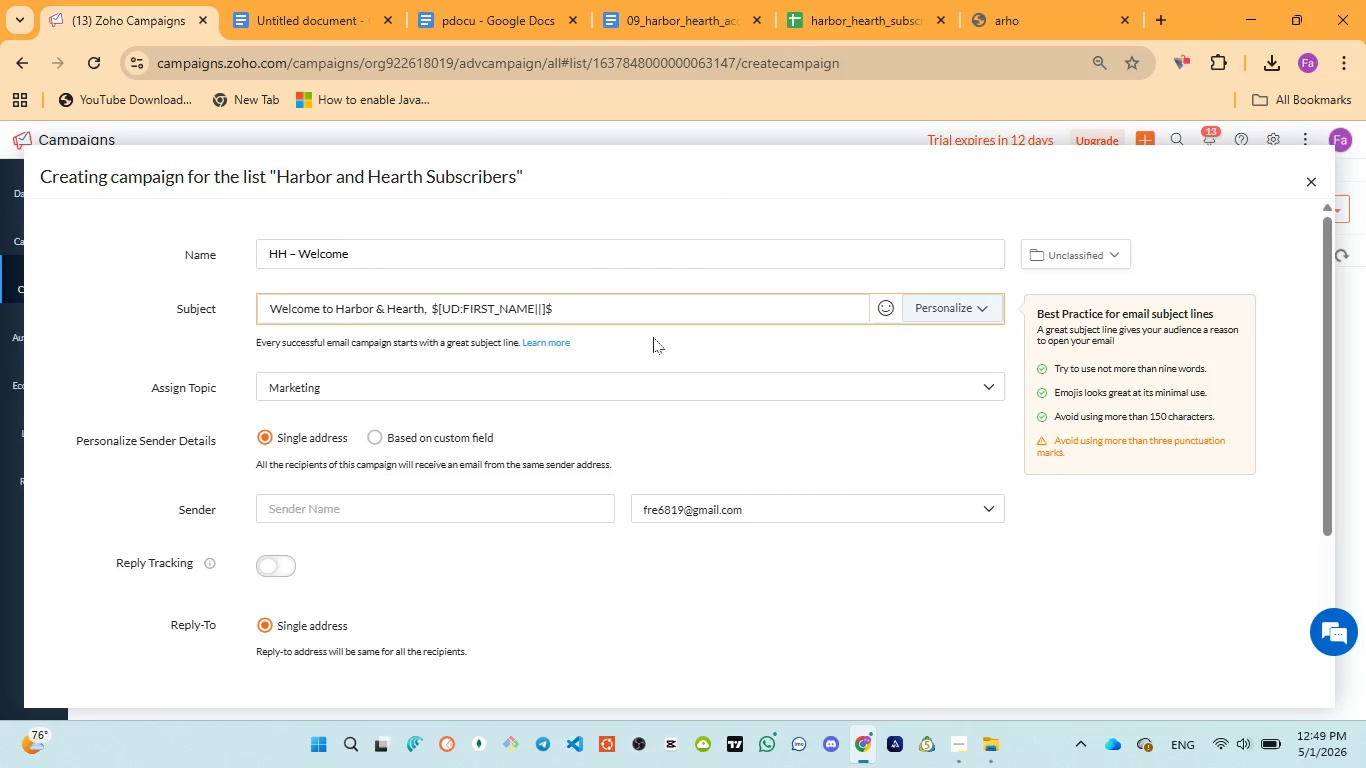 
scroll: coordinate [653, 337], scroll_direction: down, amount: 1.0
 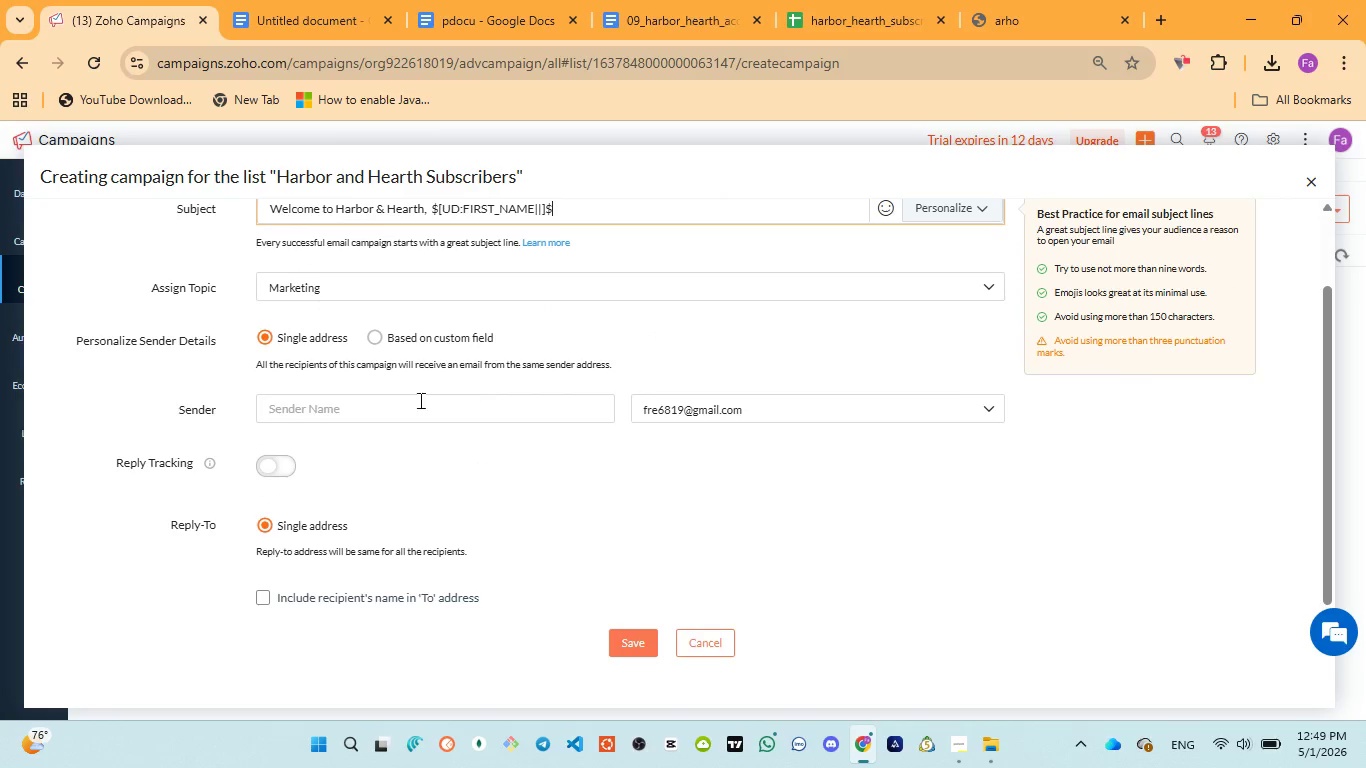 
left_click([371, 411])
 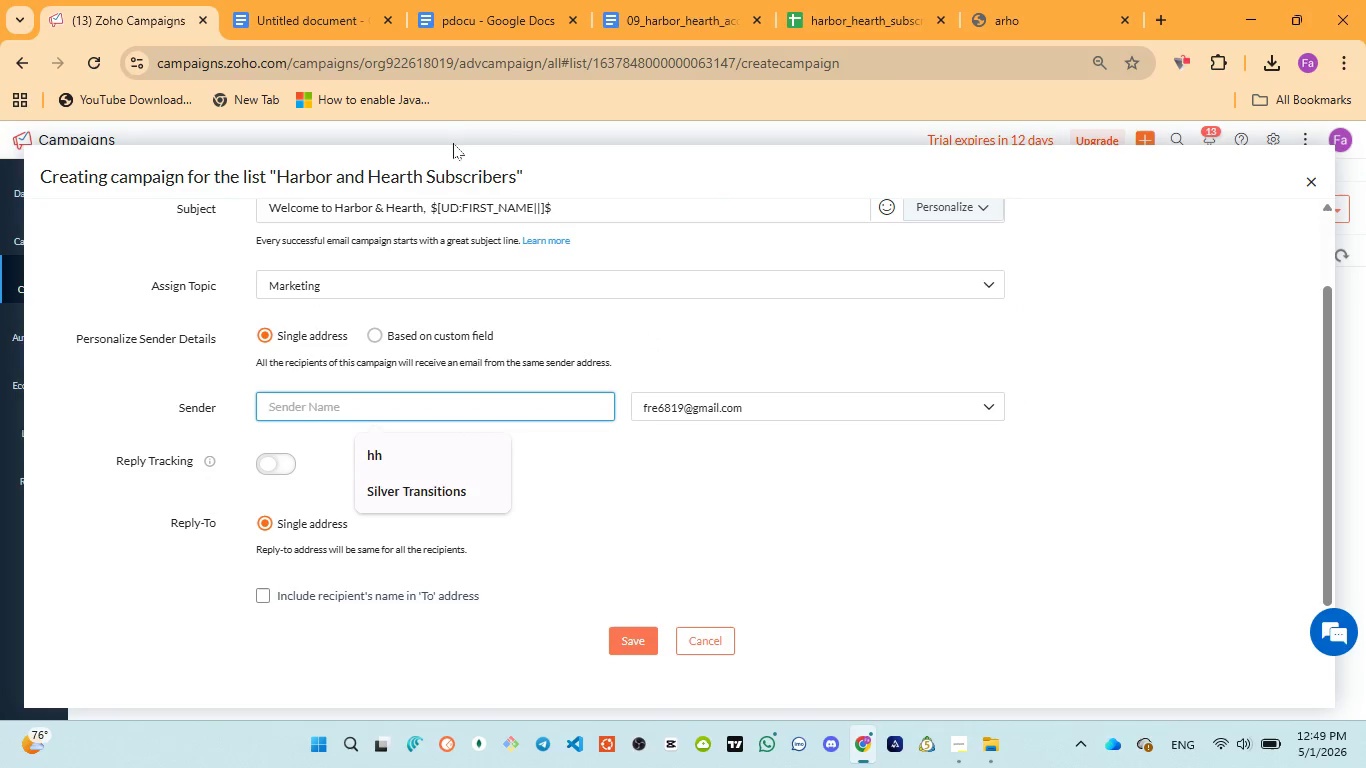 
left_click([451, 26])
 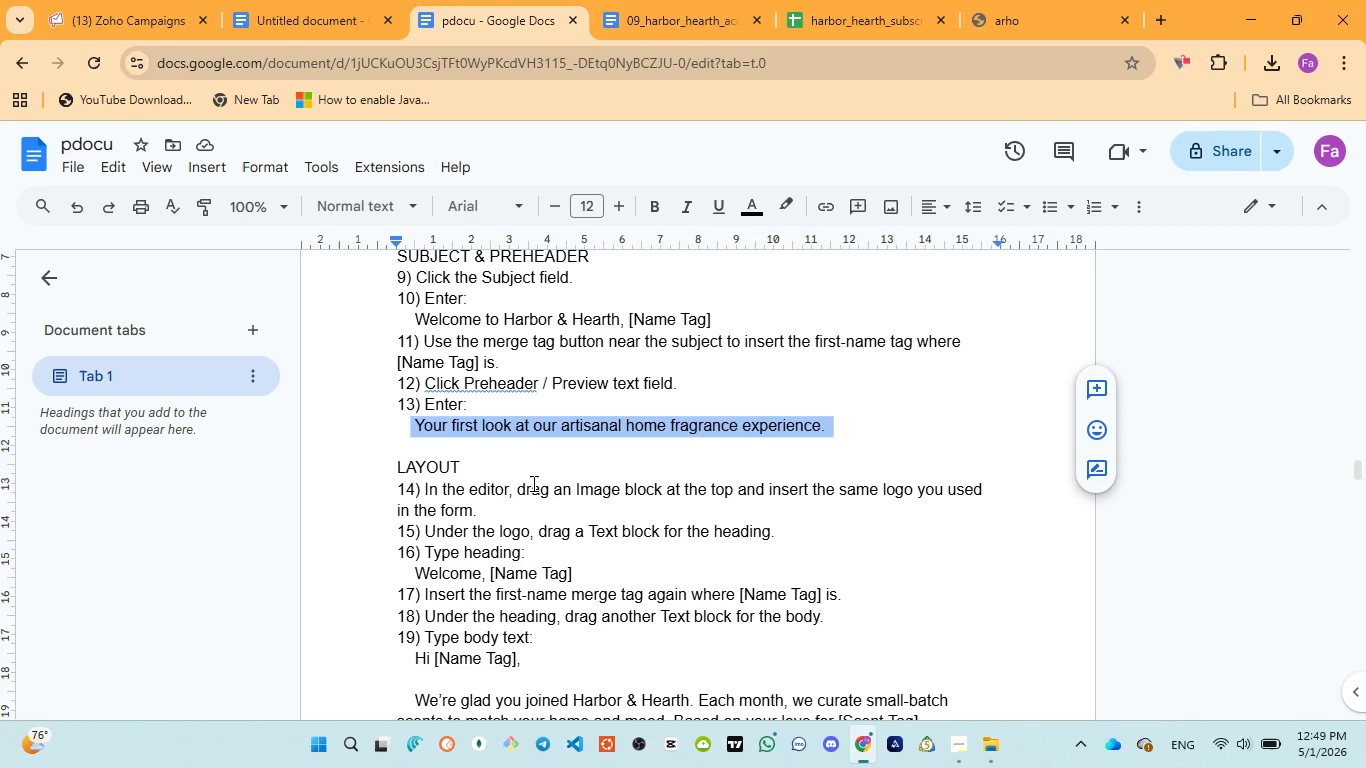 
wait(5.58)
 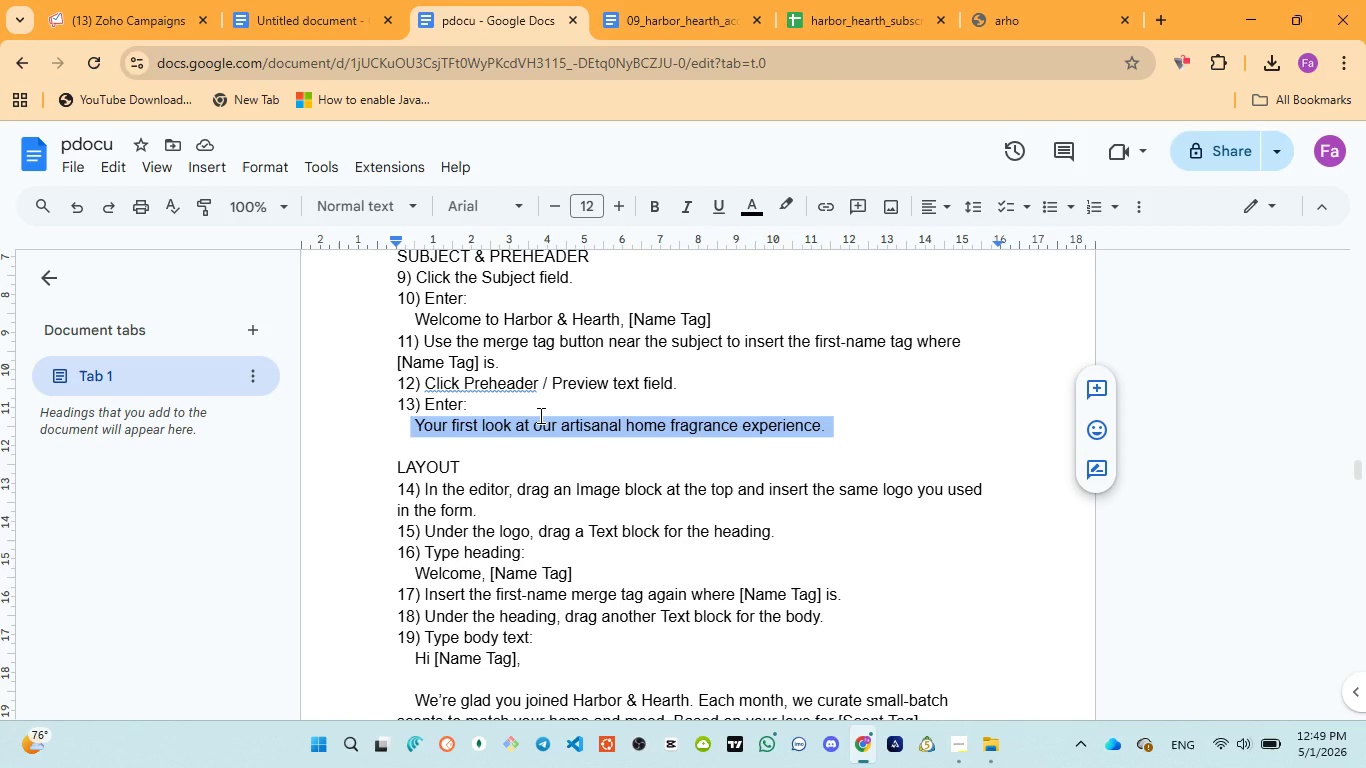 
scroll: coordinate [532, 484], scroll_direction: down, amount: 1.0
 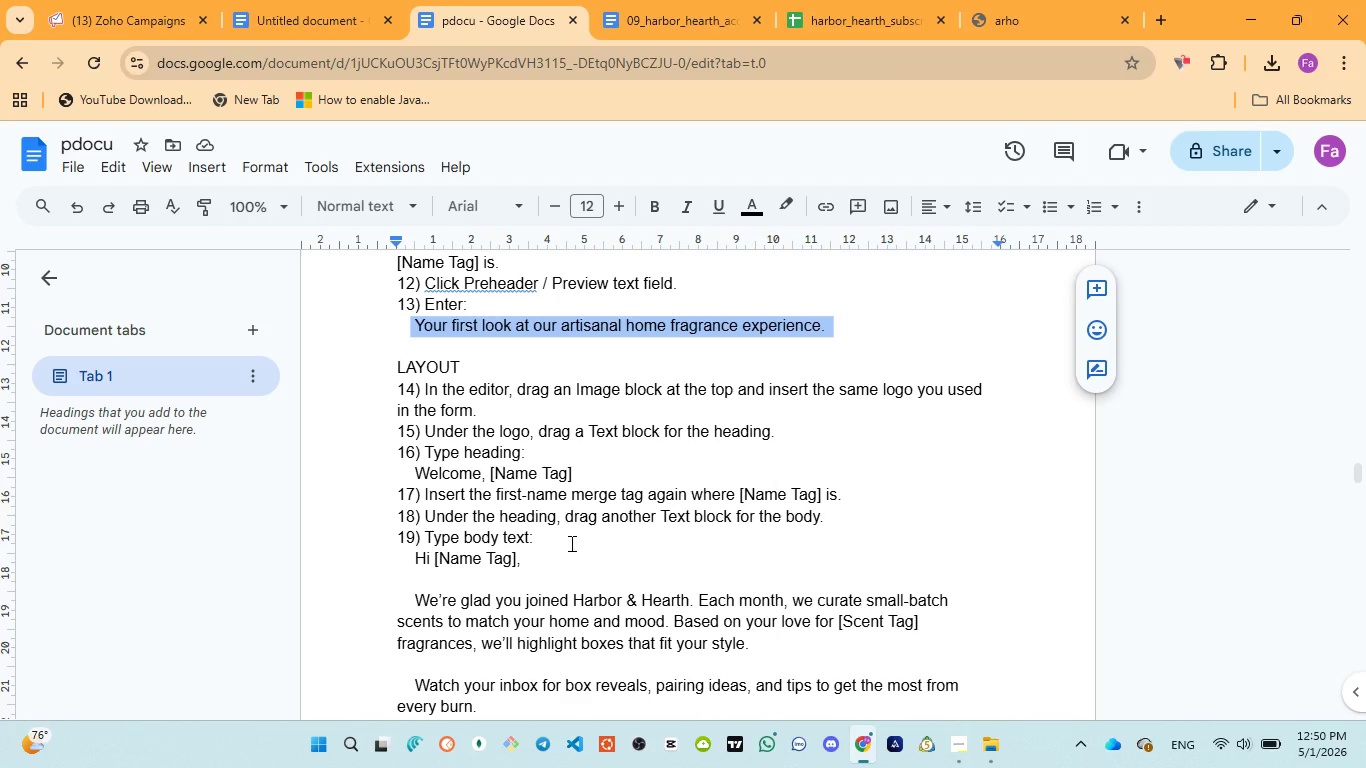 
wait(77.81)
 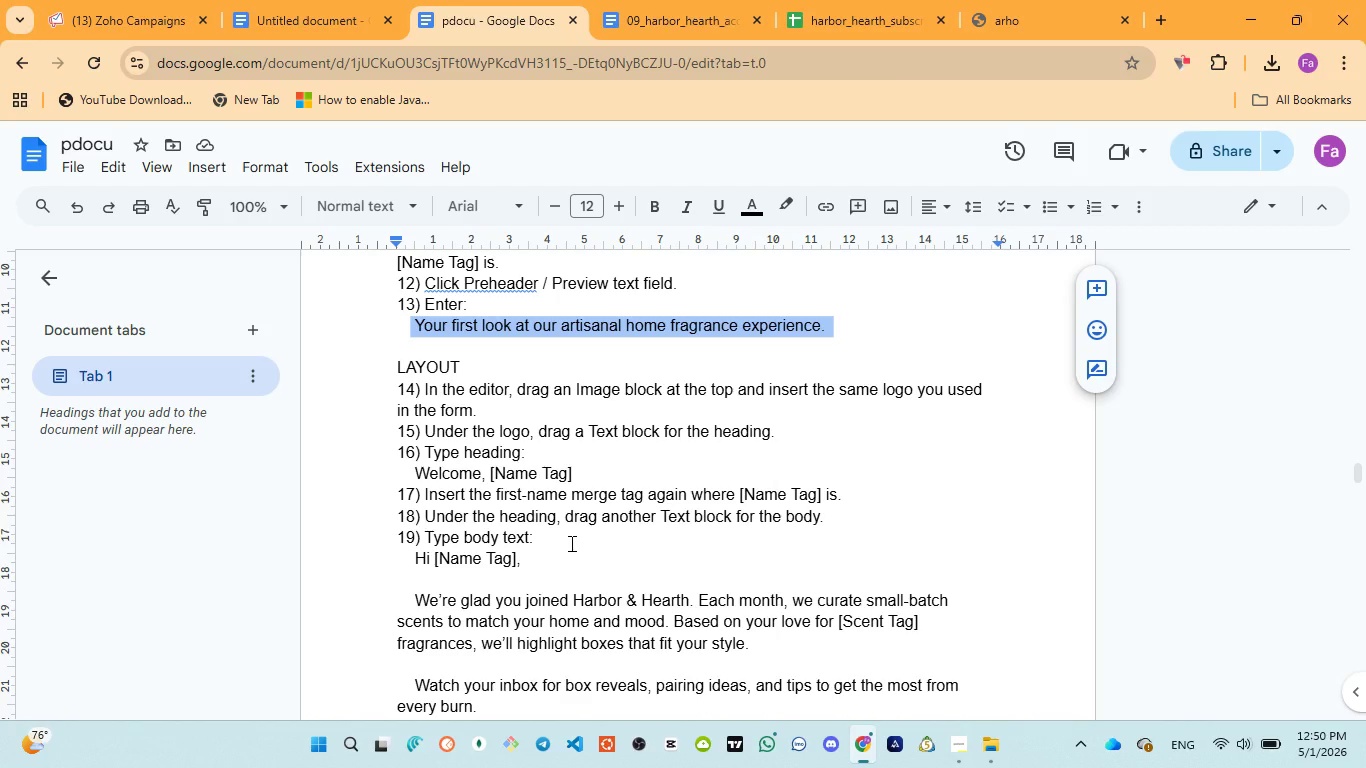 
scroll: coordinate [531, 522], scroll_direction: down, amount: 1.0
 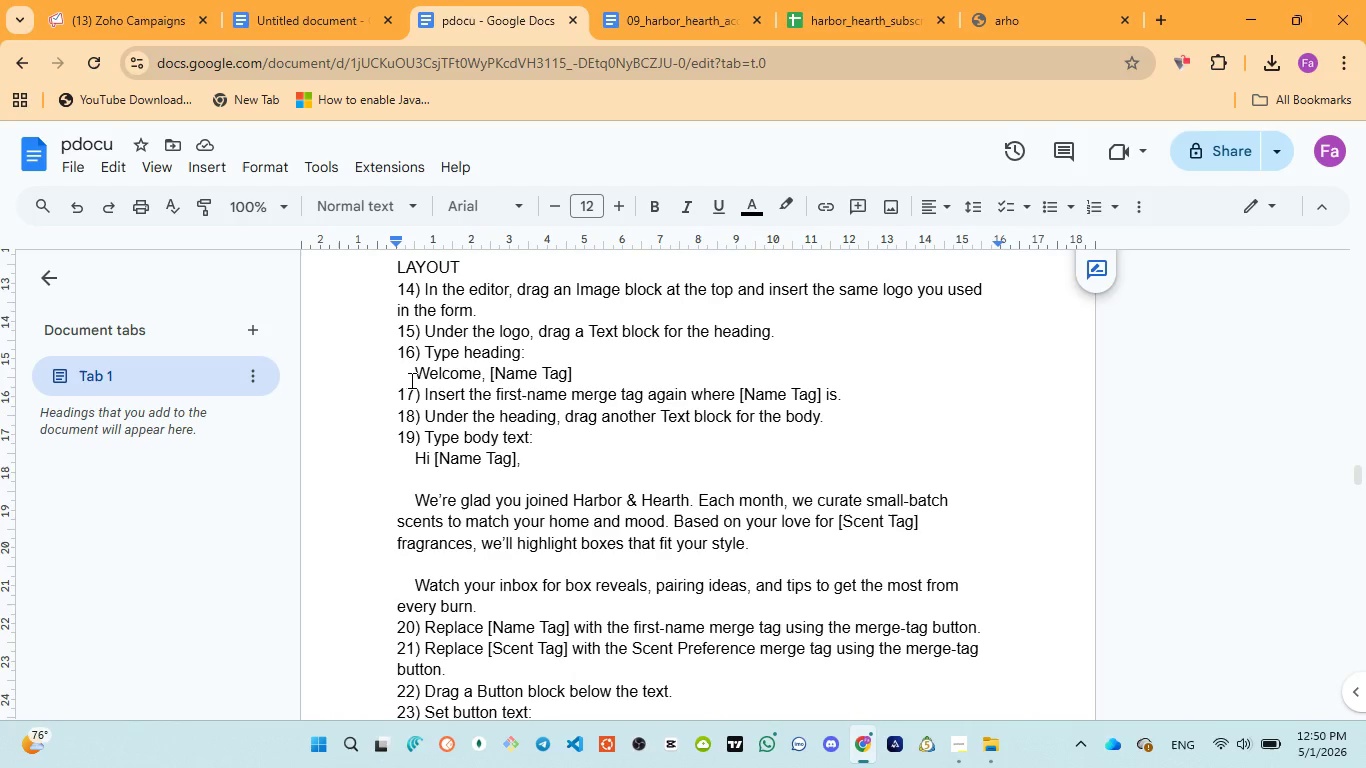 
left_click_drag(start_coordinate=[412, 373], to_coordinate=[573, 370])
 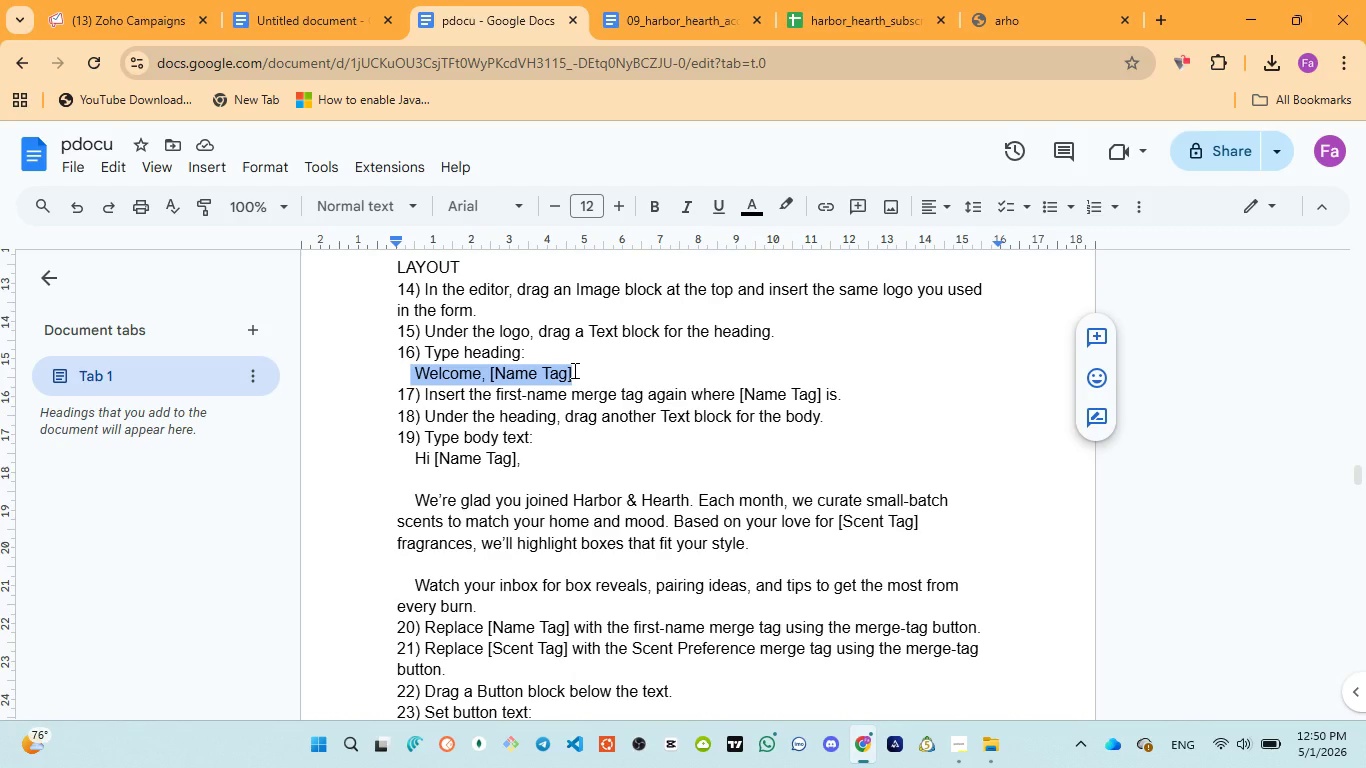 
key(Control+C)
 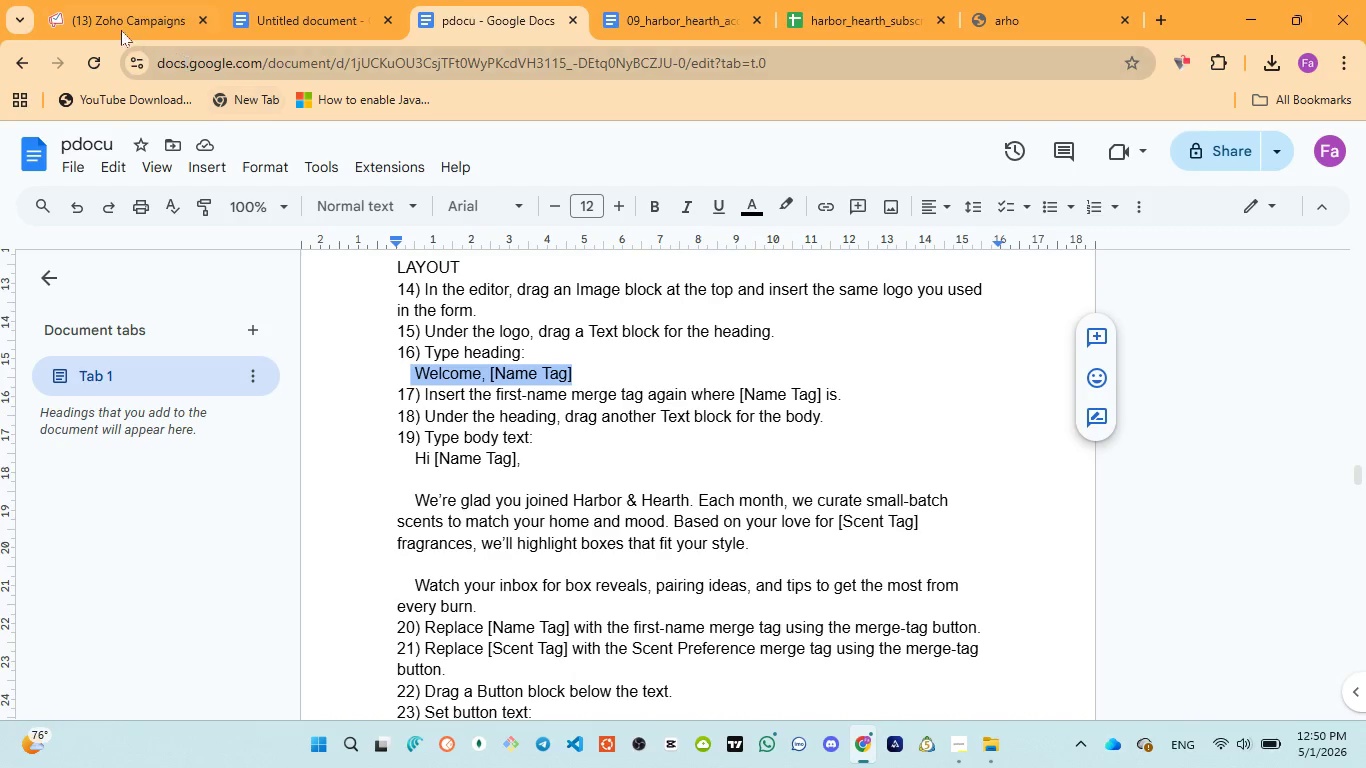 
left_click([112, 23])
 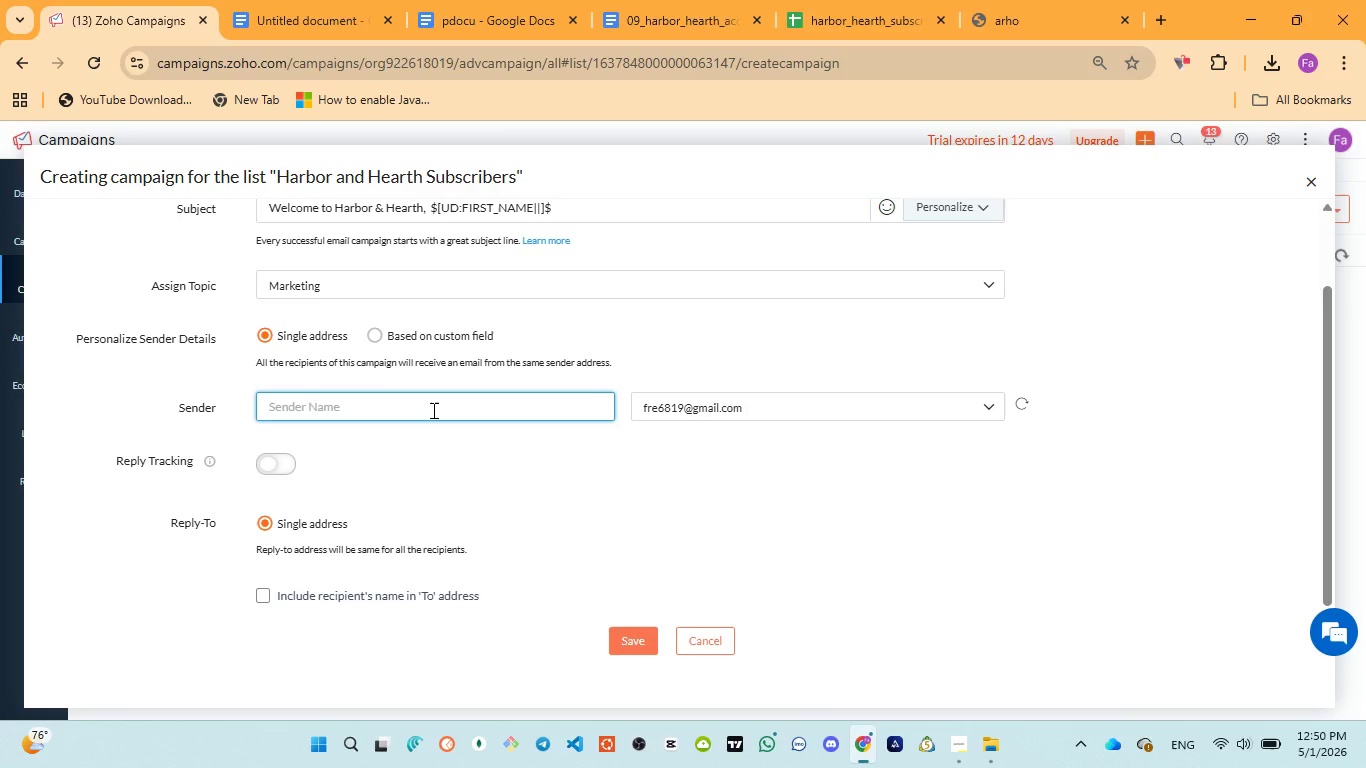 
wait(7.95)
 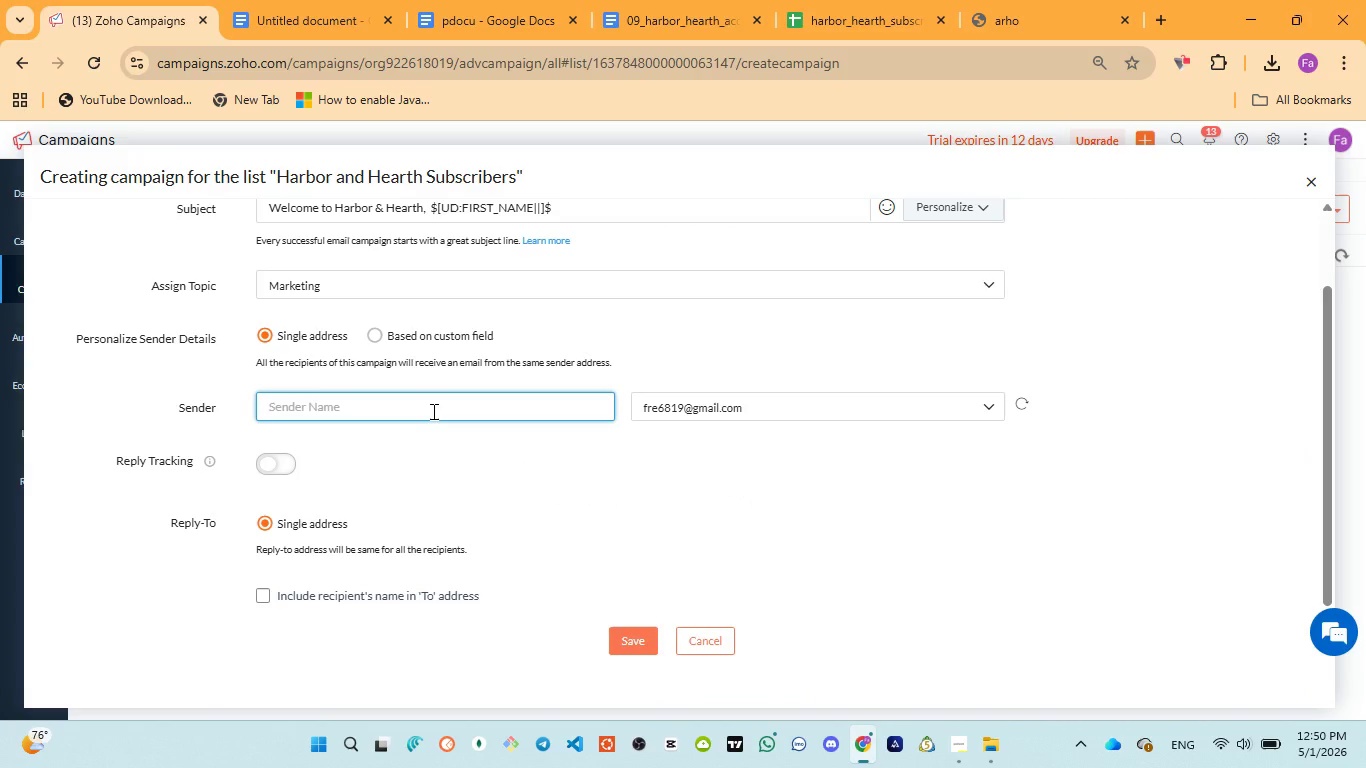 
left_click([999, 22])
 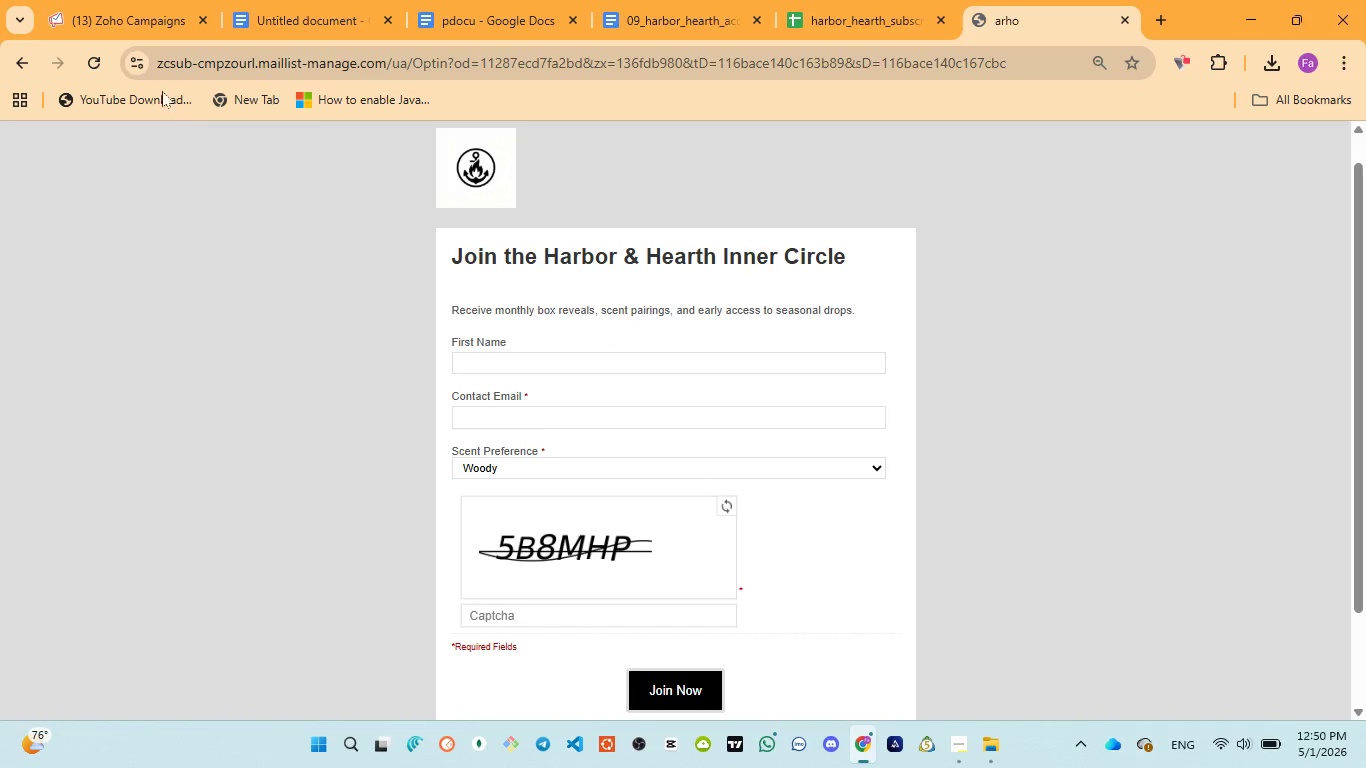 
left_click([111, 22])
 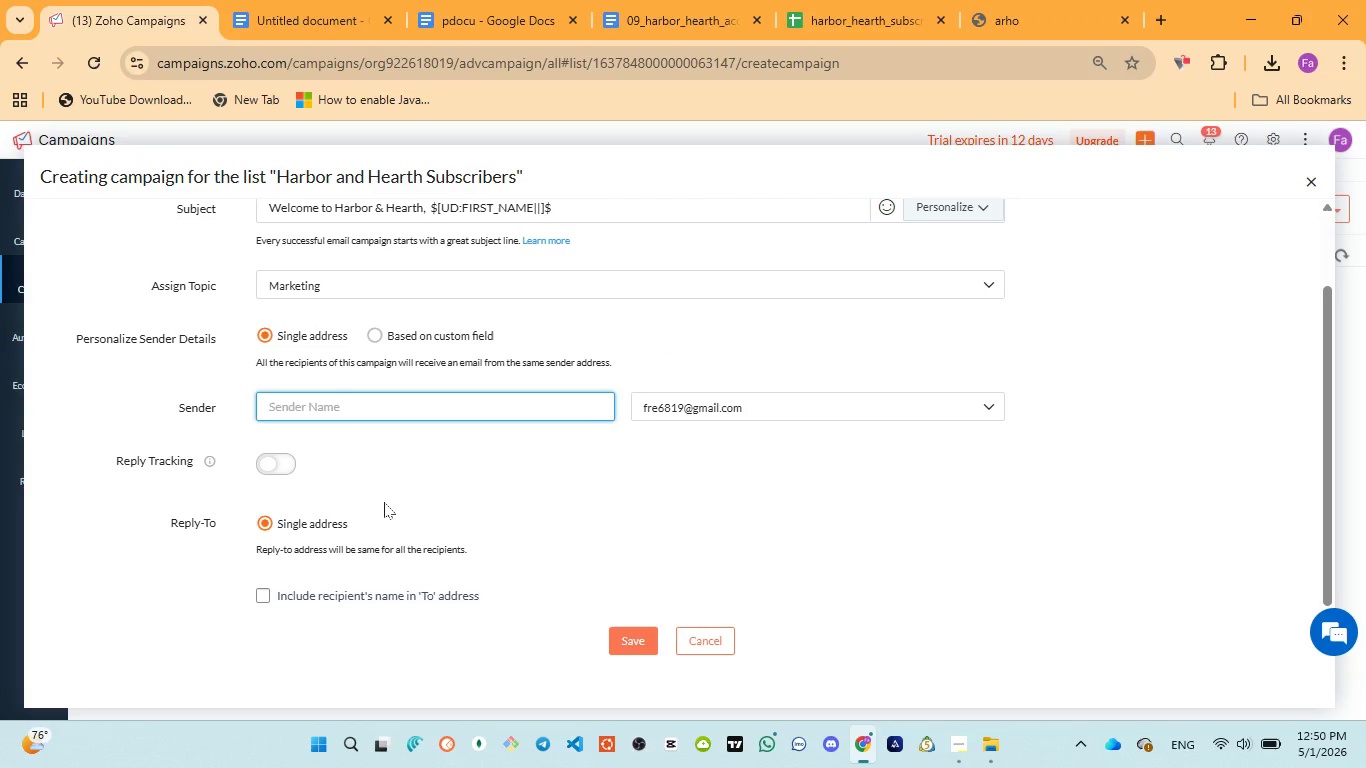 
wait(5.47)
 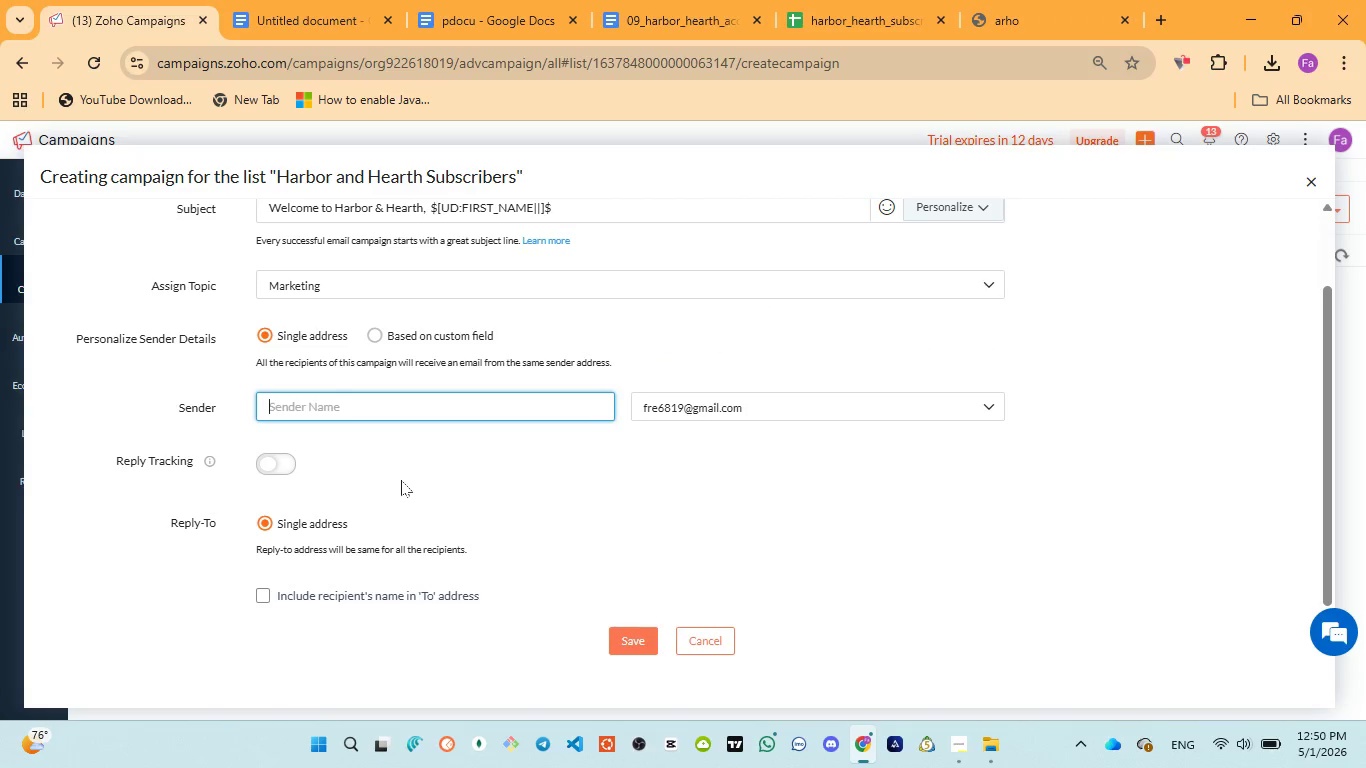 
scroll: coordinate [430, 496], scroll_direction: none, amount: 0.0
 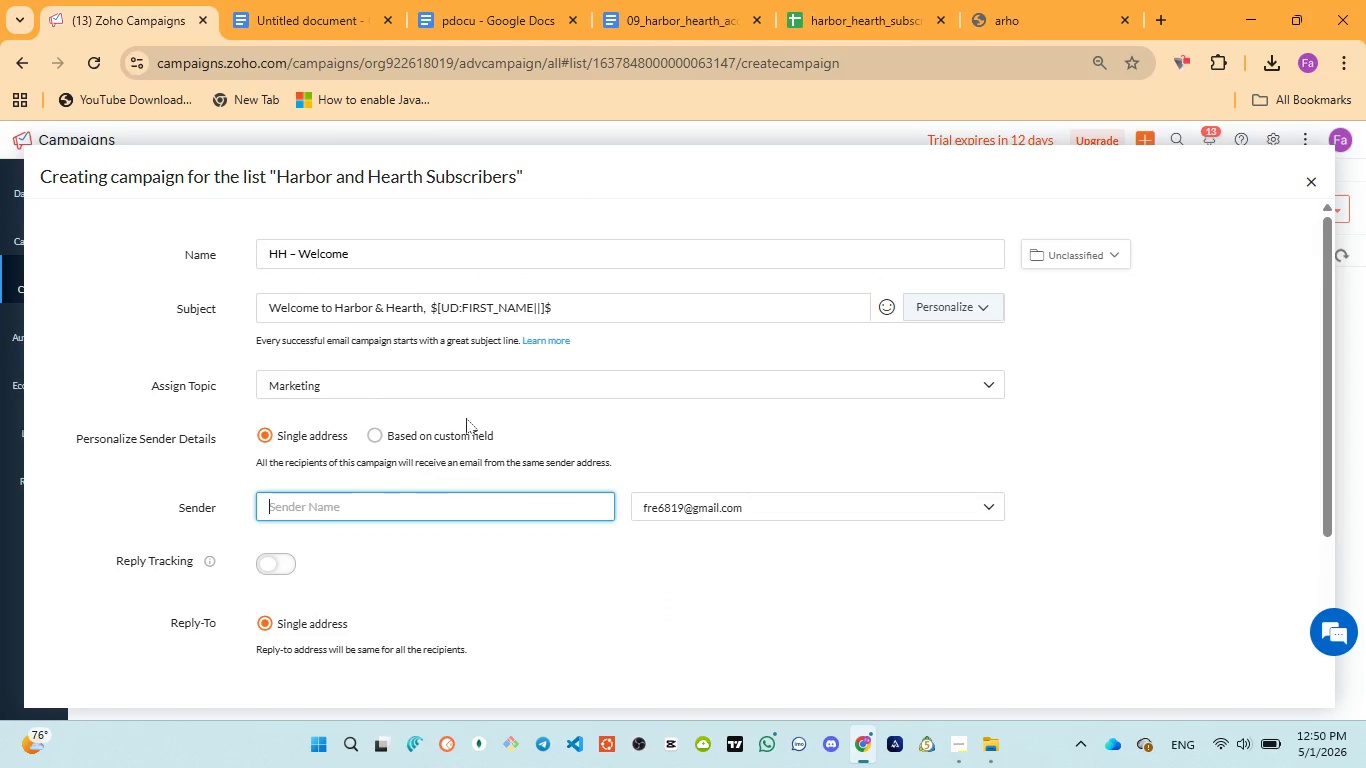 
left_click([1025, 19])
 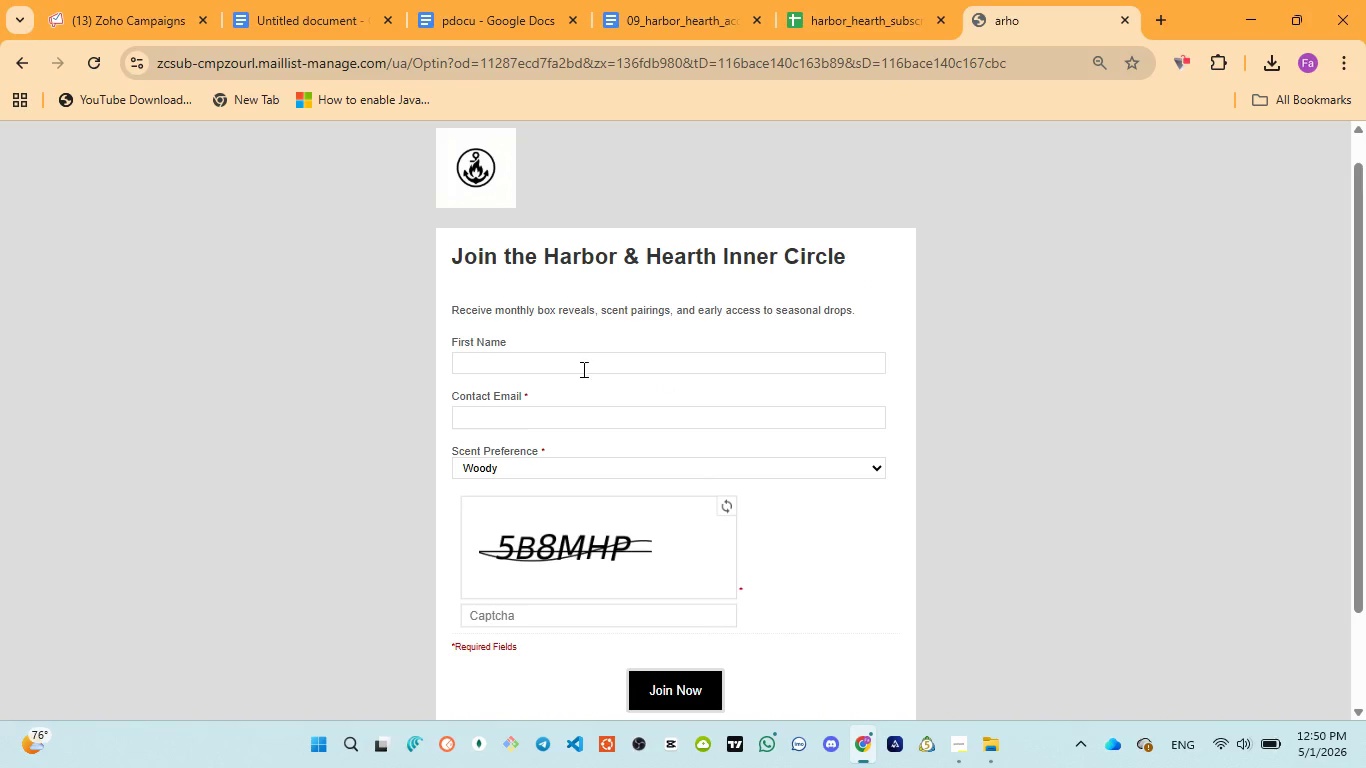 
left_click([572, 360])
 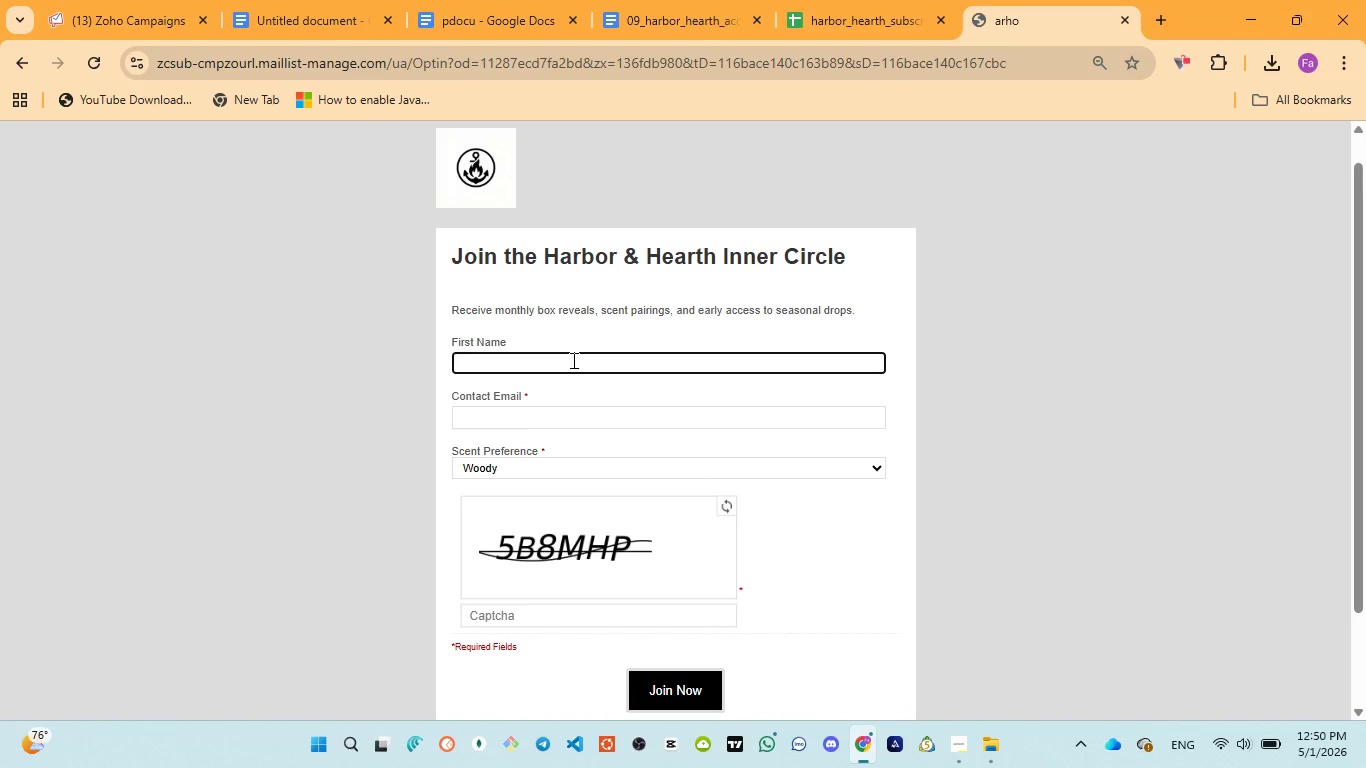 
type(ff)
 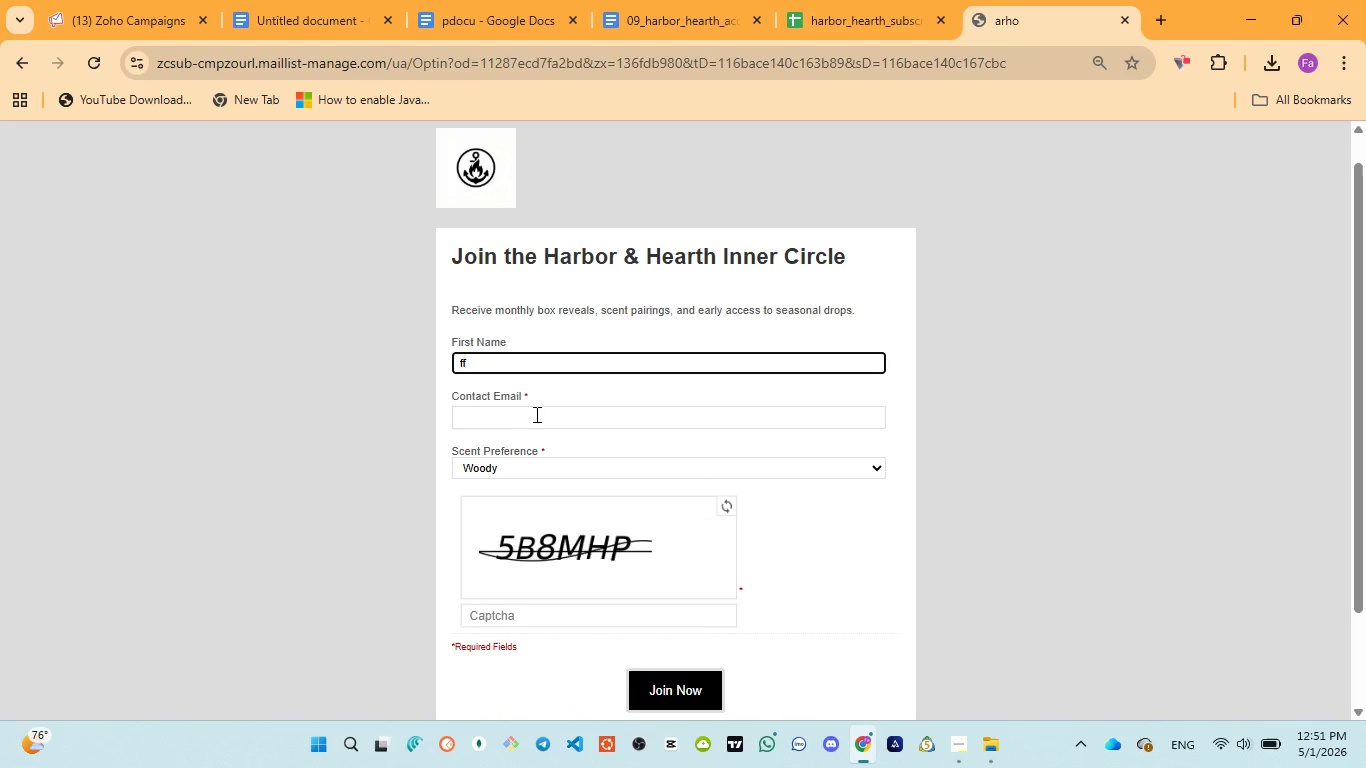 
left_click([535, 414])
 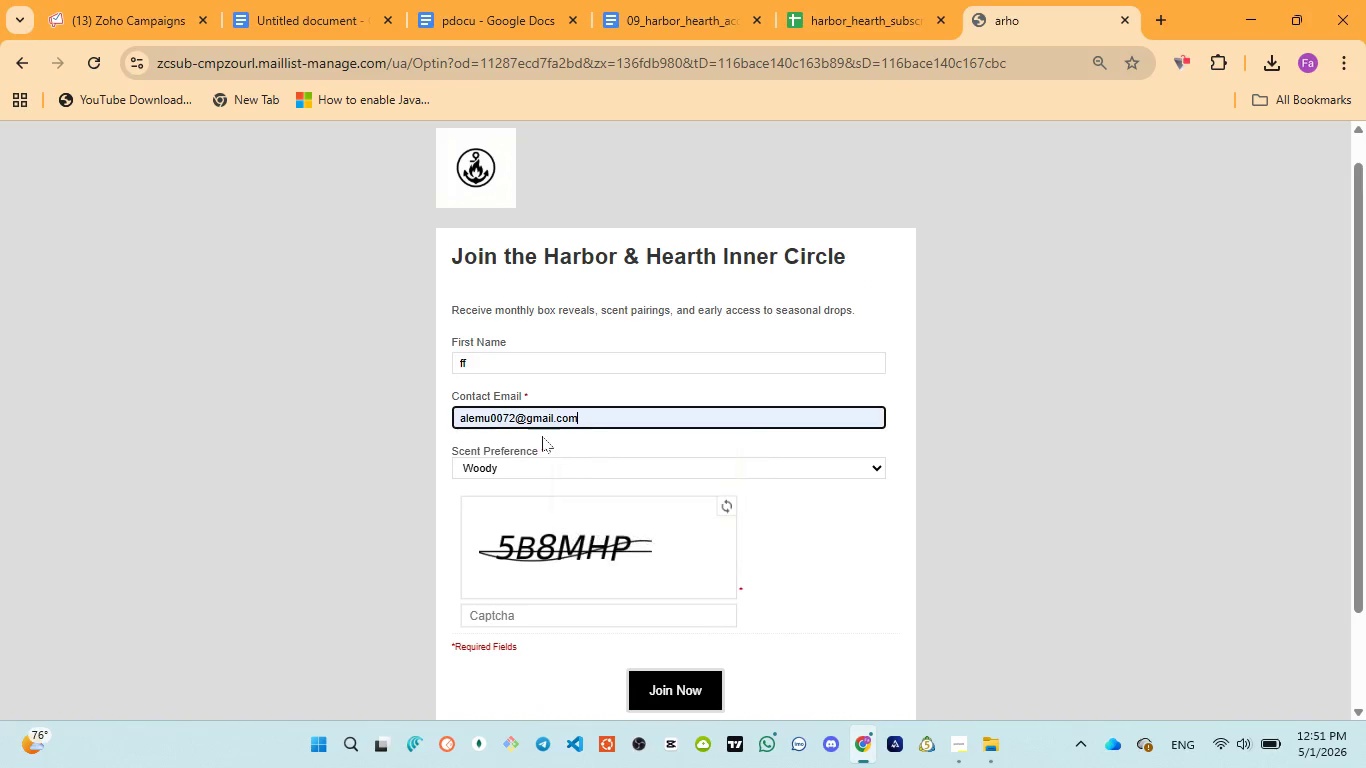 
left_click([509, 417])
 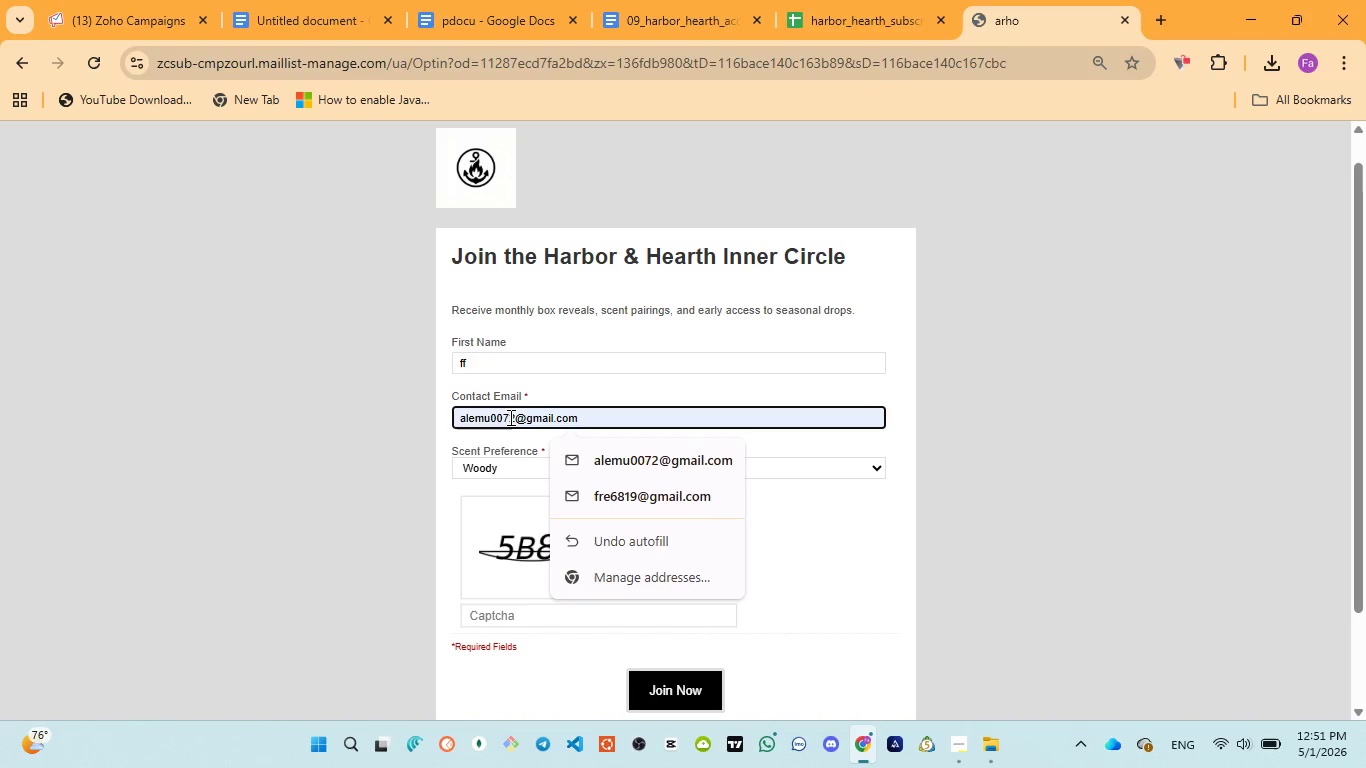 
type(54)
 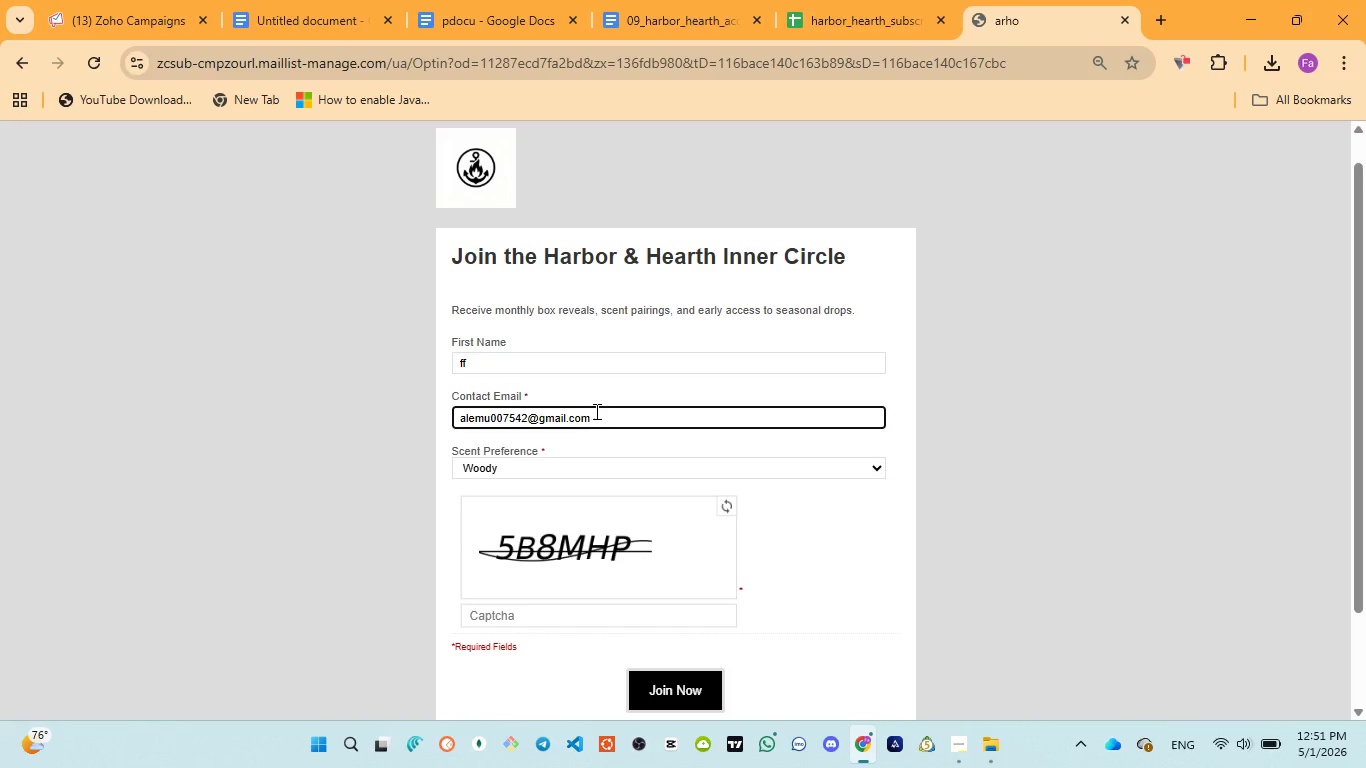 
left_click([610, 410])
 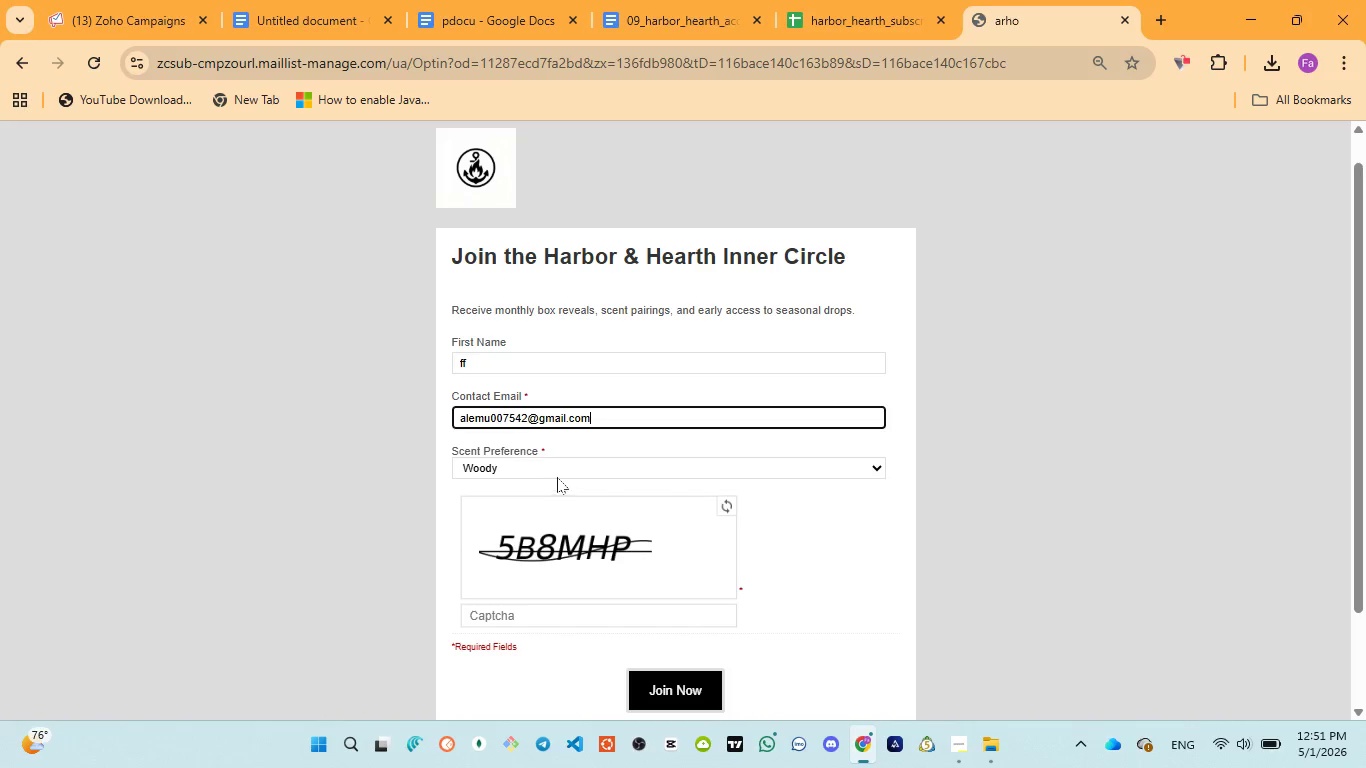 
left_click([554, 470])
 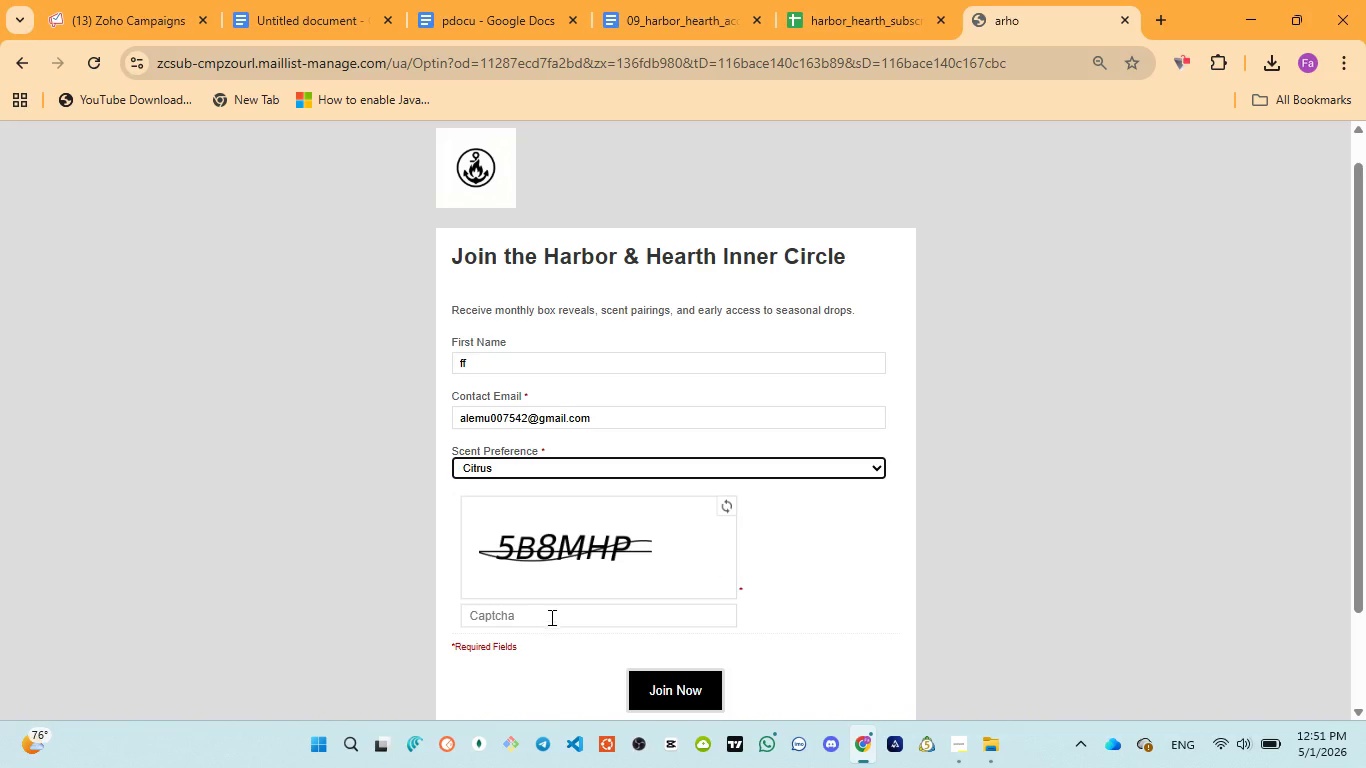 
left_click([558, 622])
 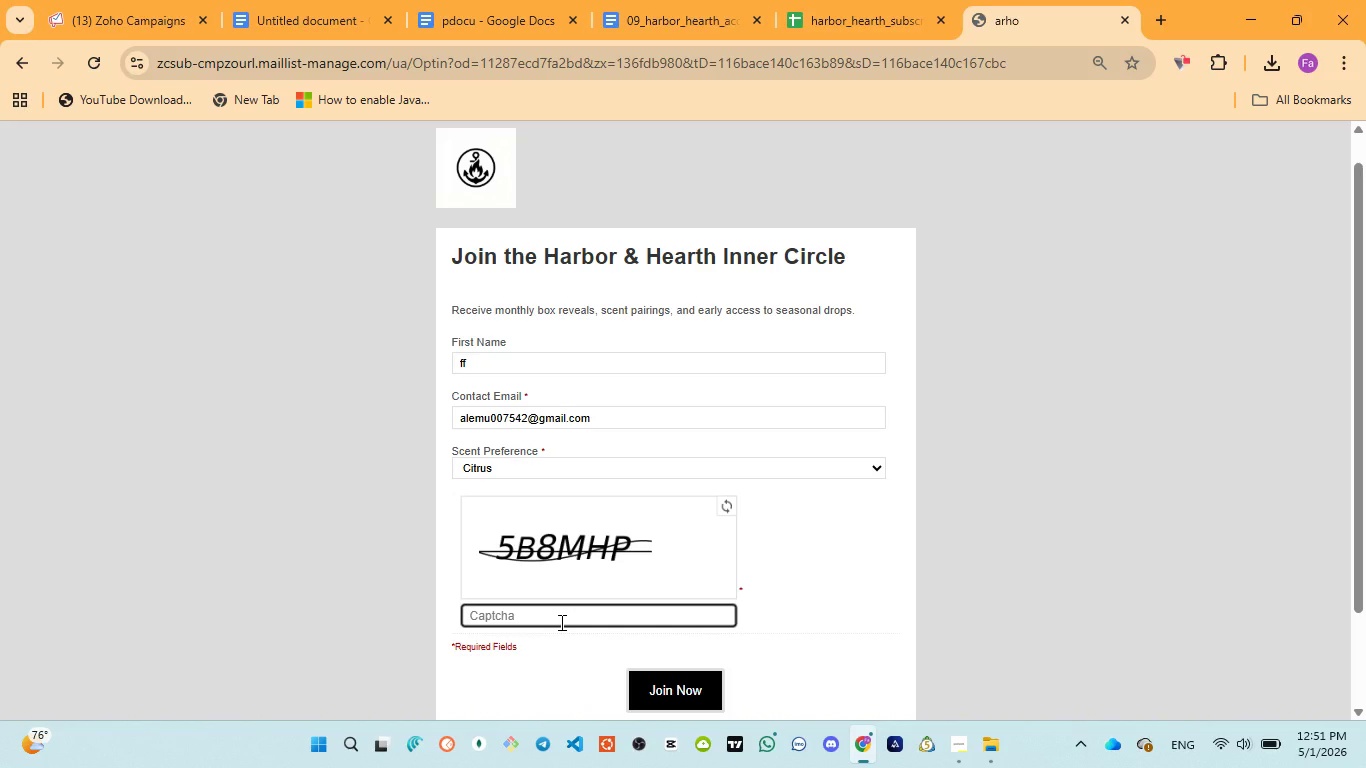 
type(5B)
 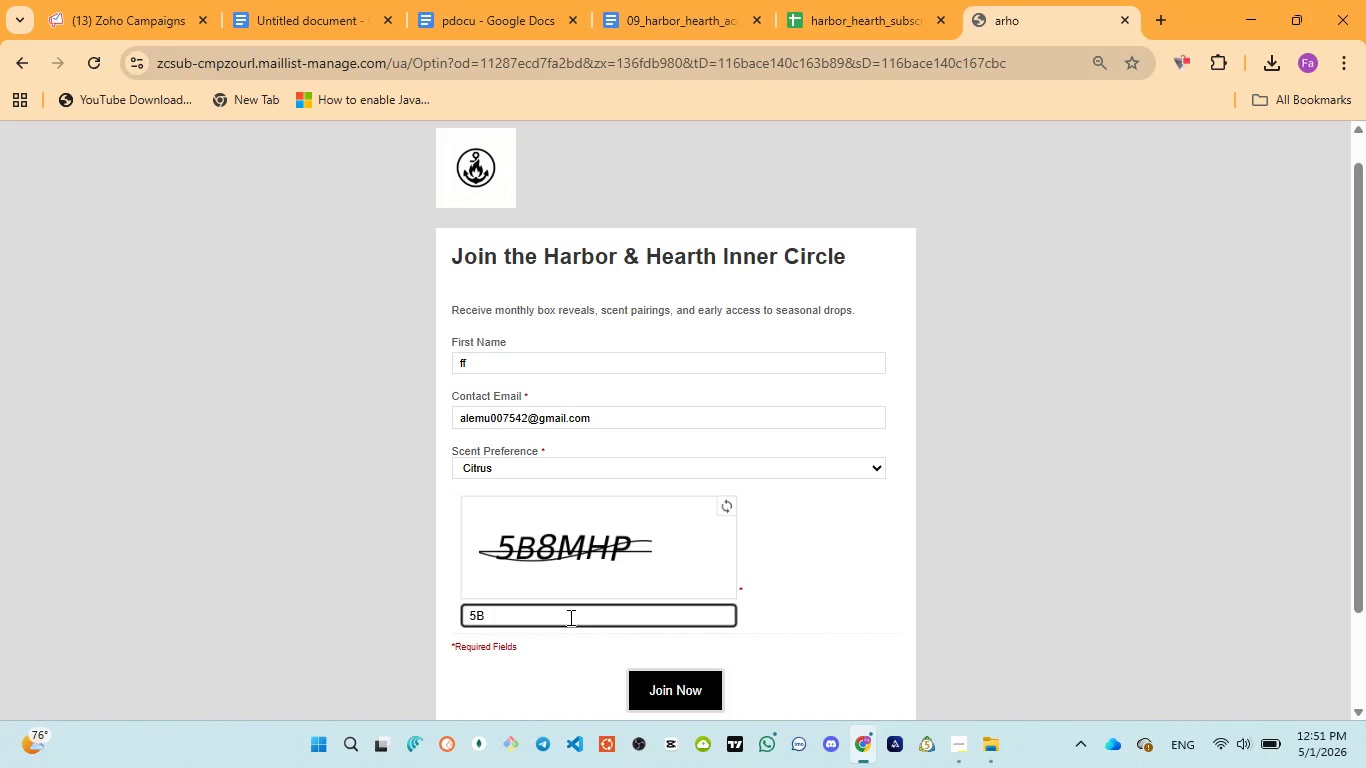 
type(8MHP)
 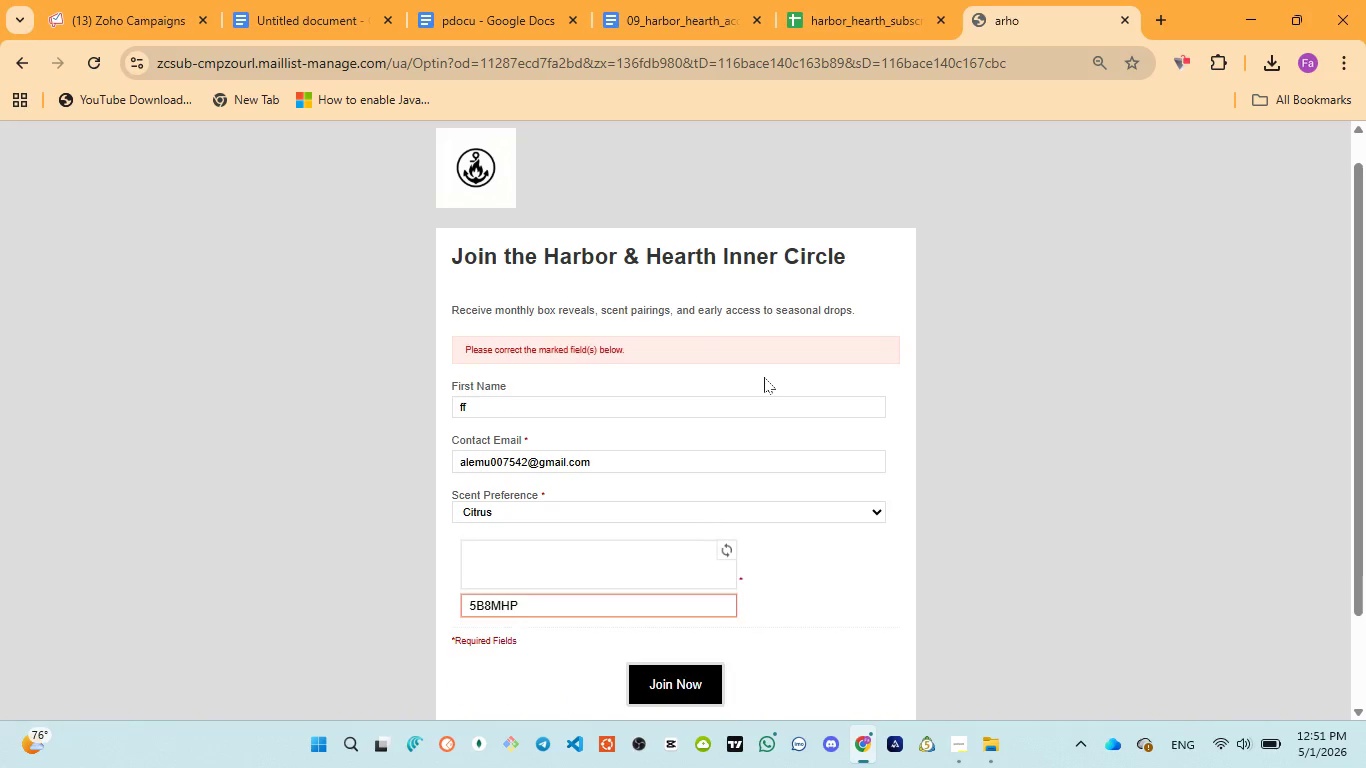 
scroll: coordinate [715, 410], scroll_direction: down, amount: 2.0
 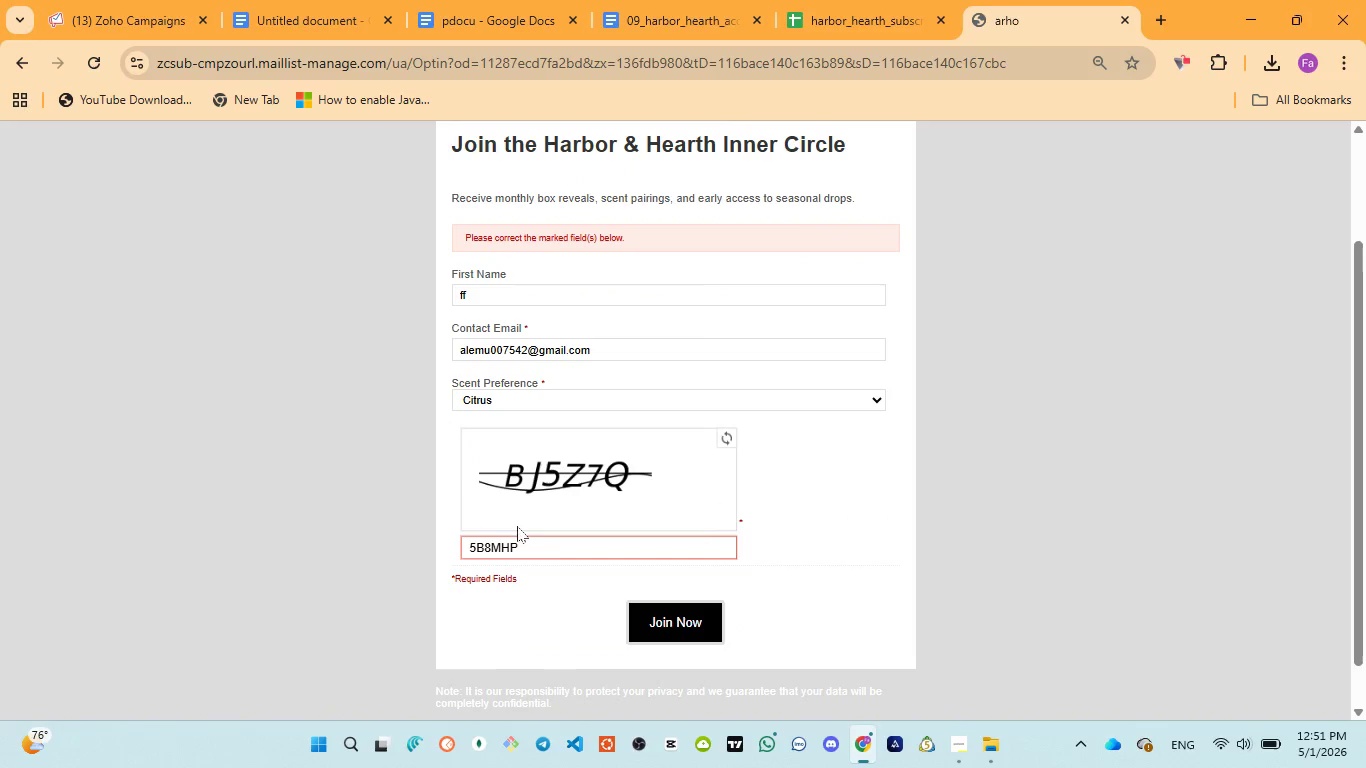 
left_click([529, 546])
 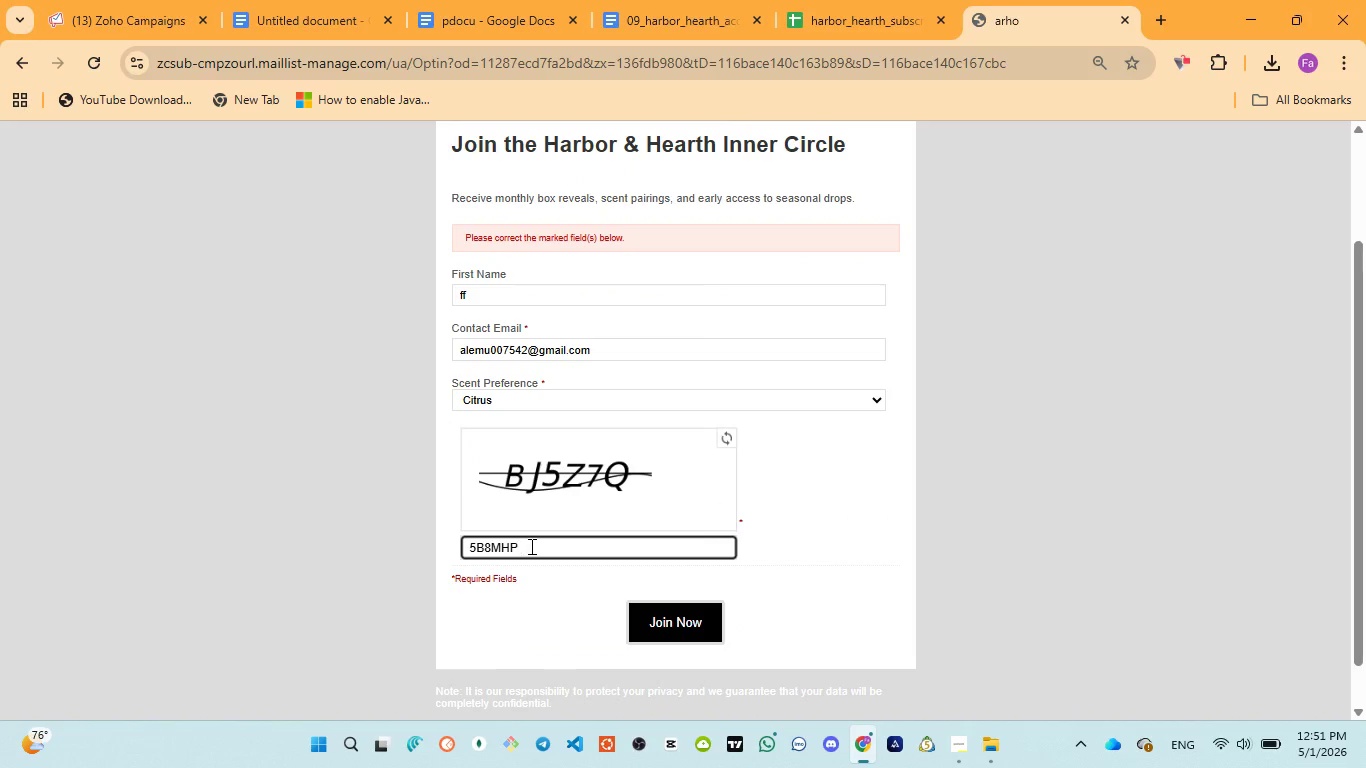 
key(Control+A)
 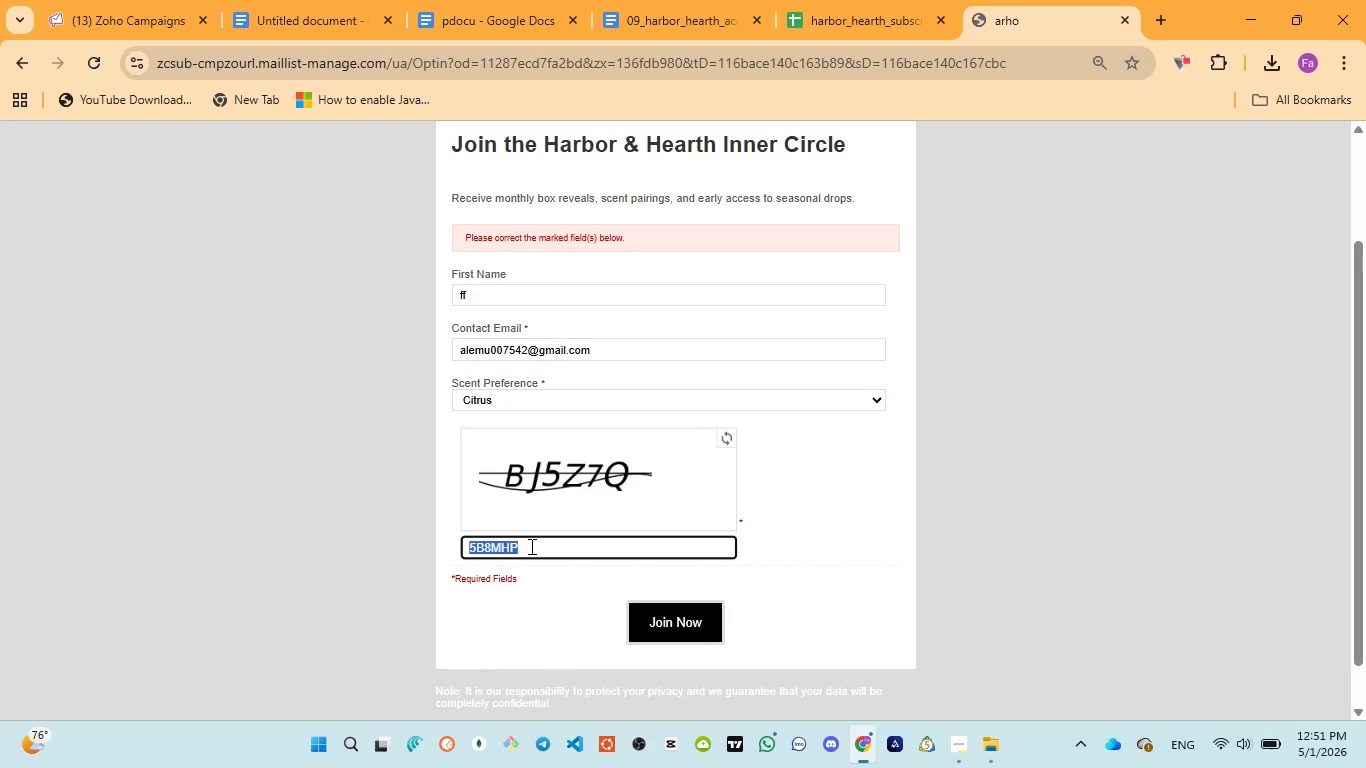 
type(BJ5Z7Q)
 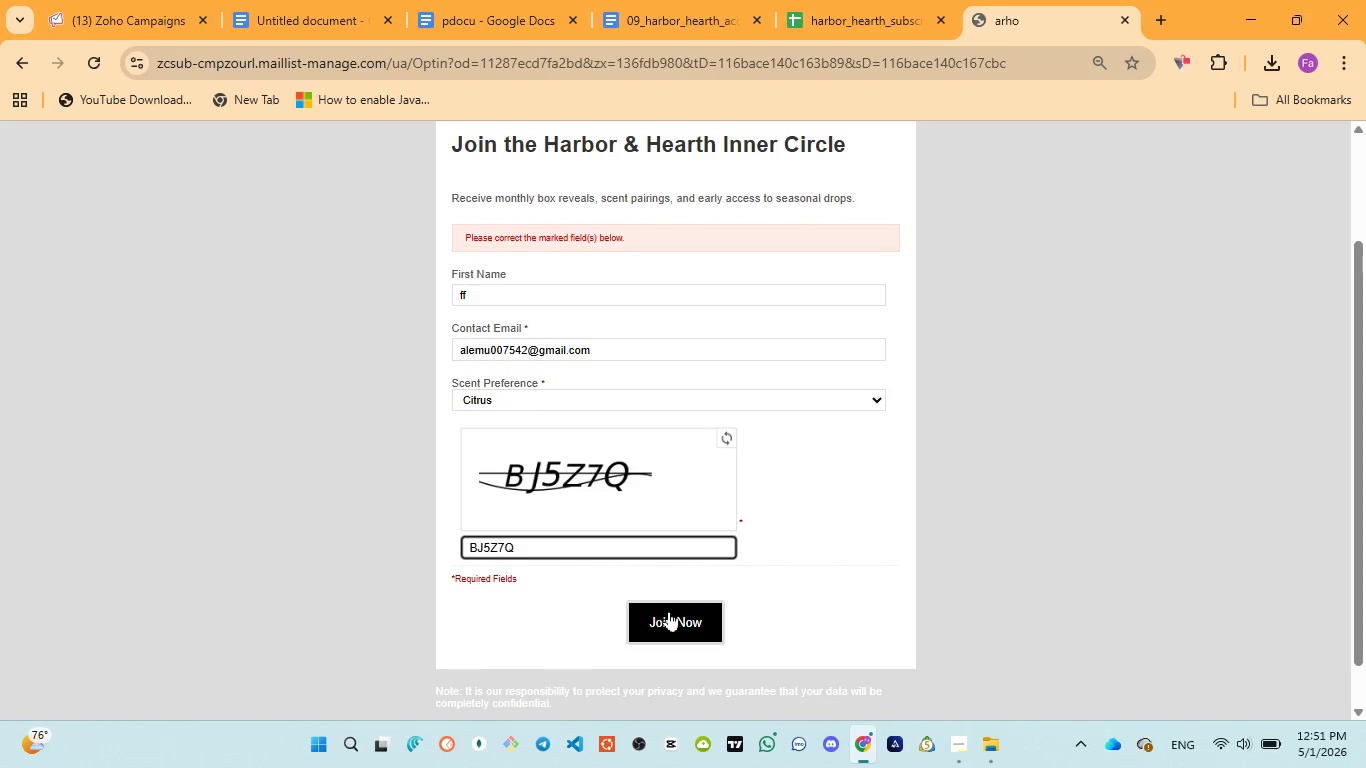 
left_click([675, 615])
 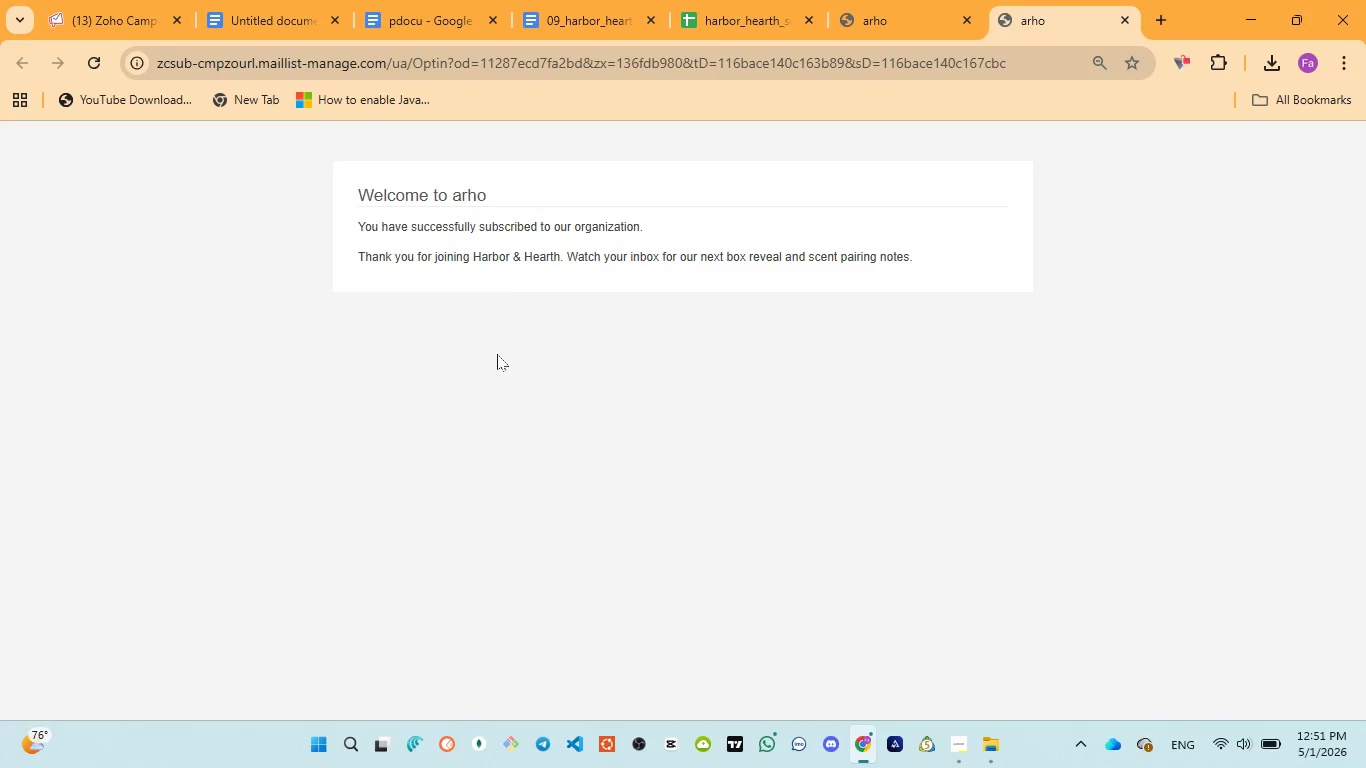 
left_click_drag(start_coordinate=[473, 255], to_coordinate=[560, 255])
 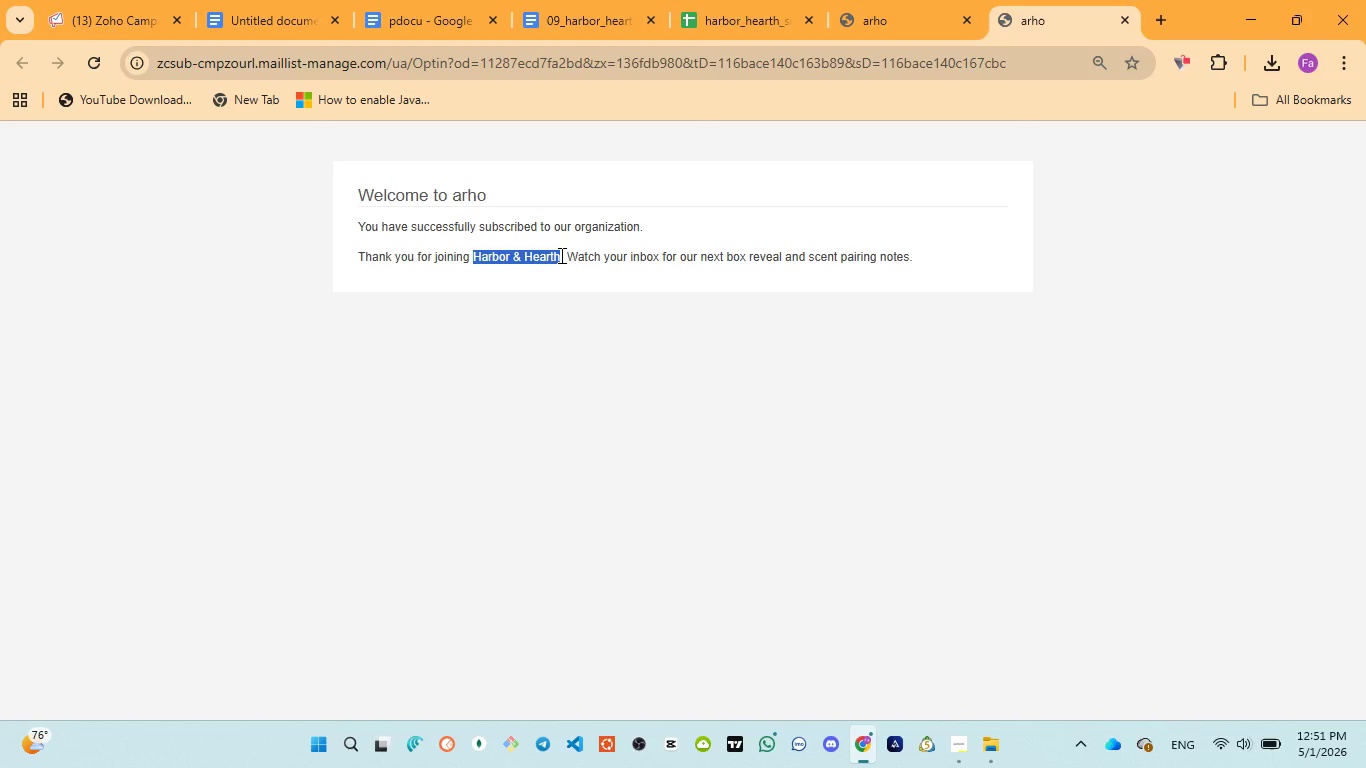 
key(Control+C)
 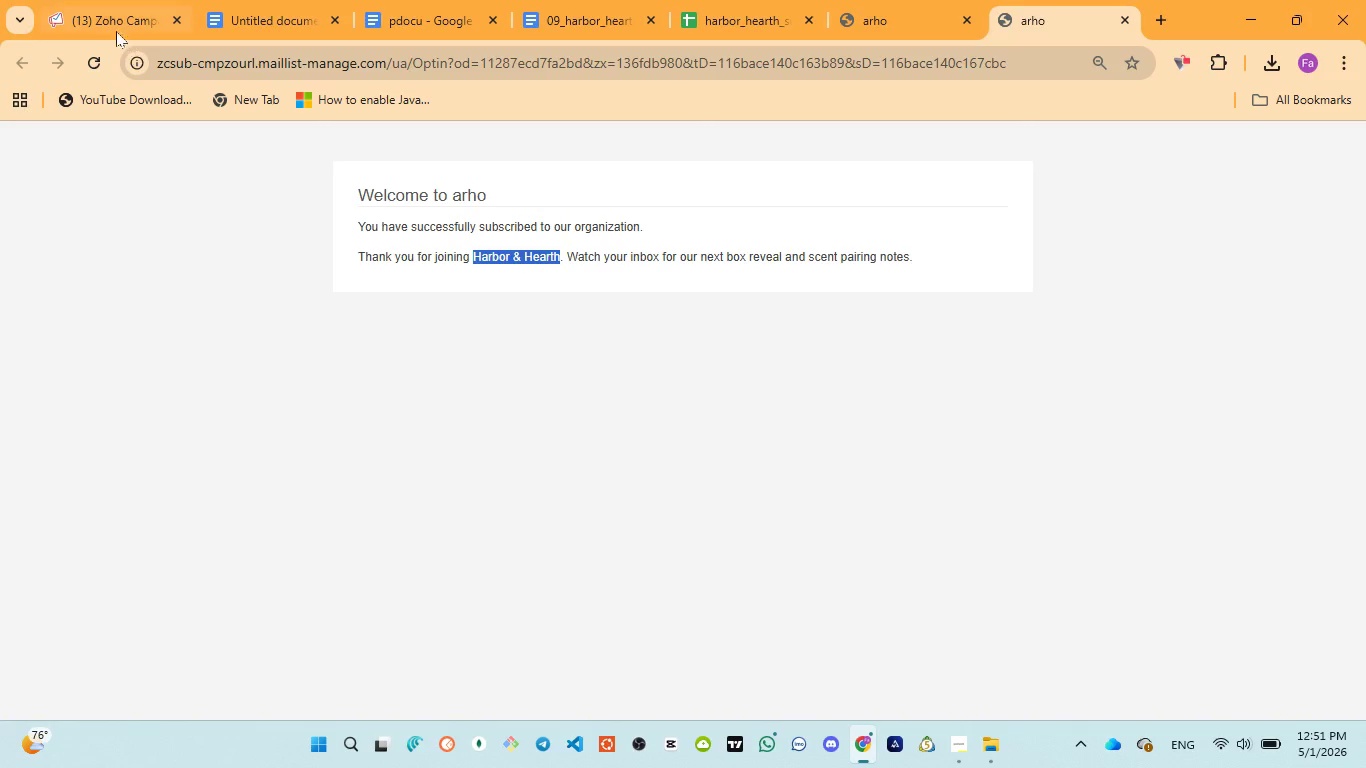 
left_click([95, 15])
 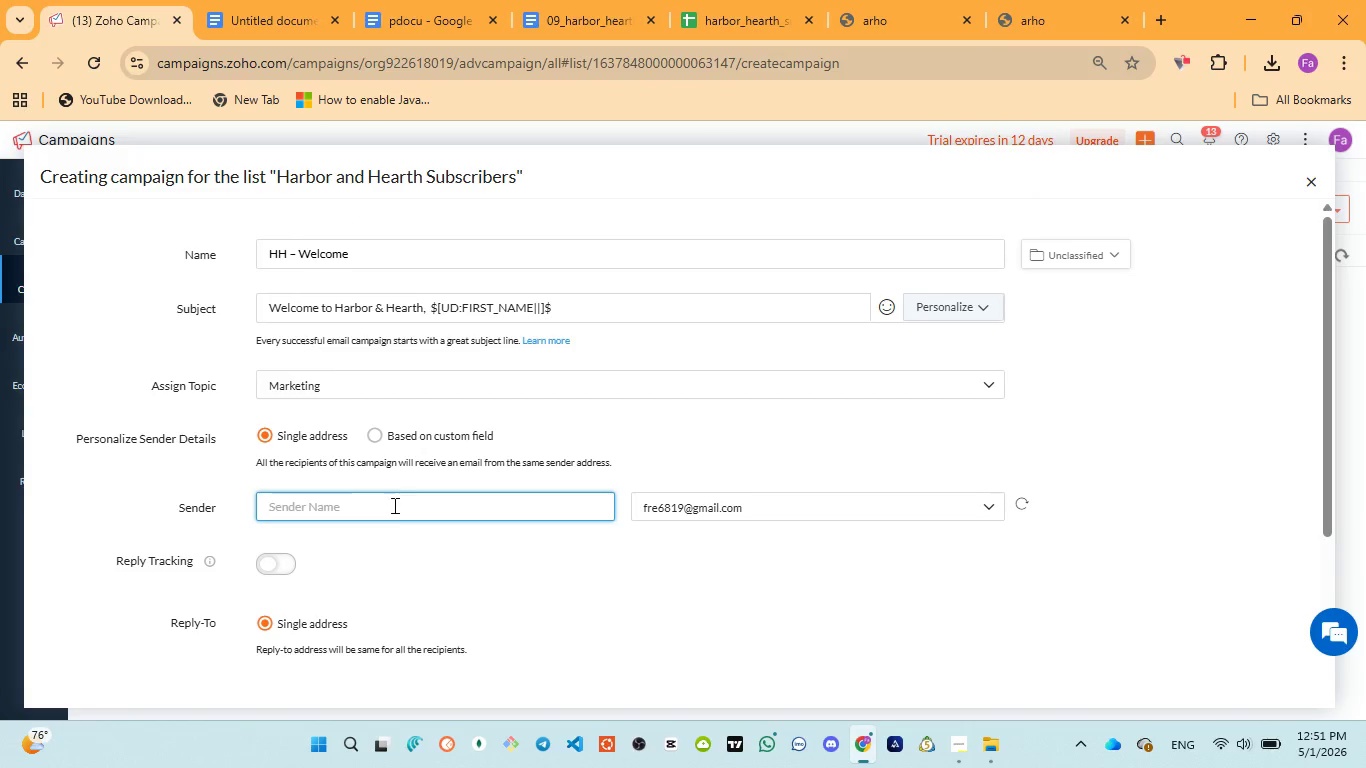 
key(Control+V)
 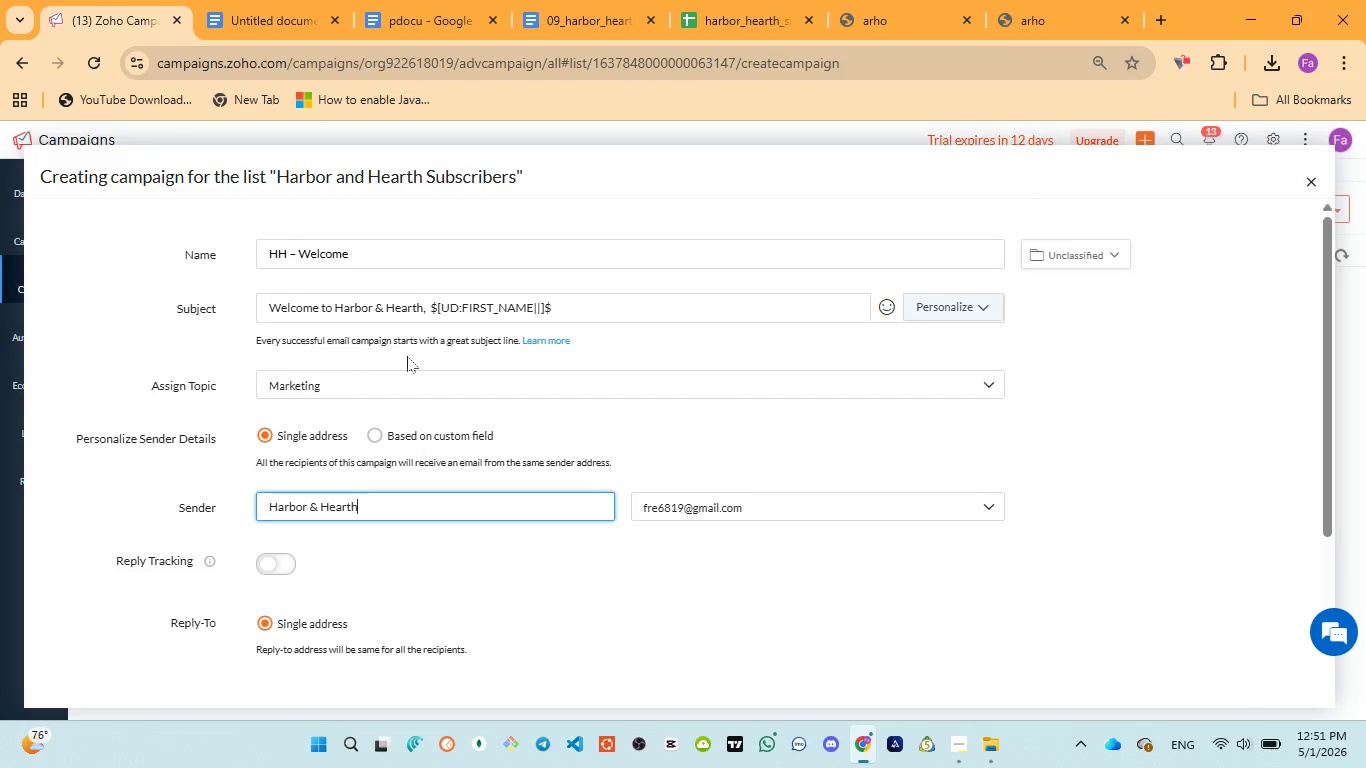 
wait(5.72)
 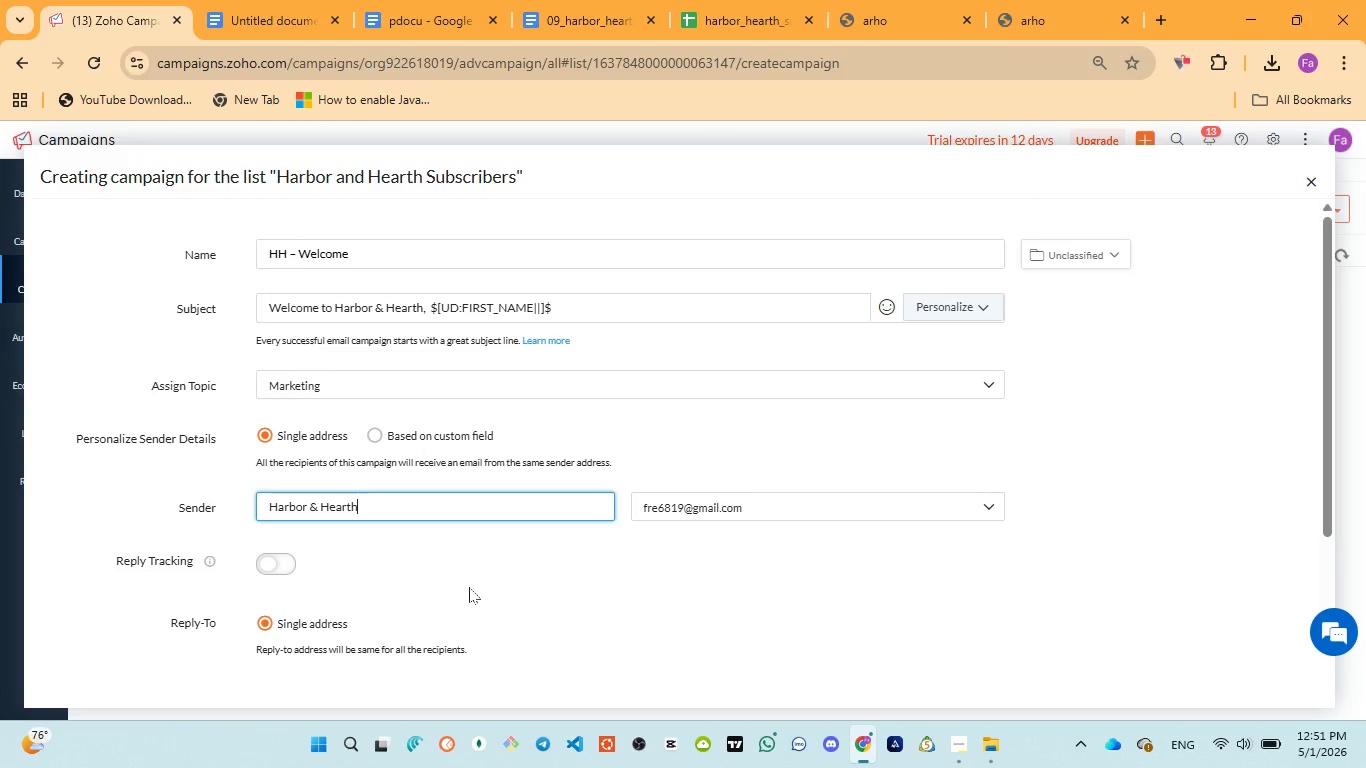 
scroll: coordinate [388, 303], scroll_direction: up, amount: 1.0
 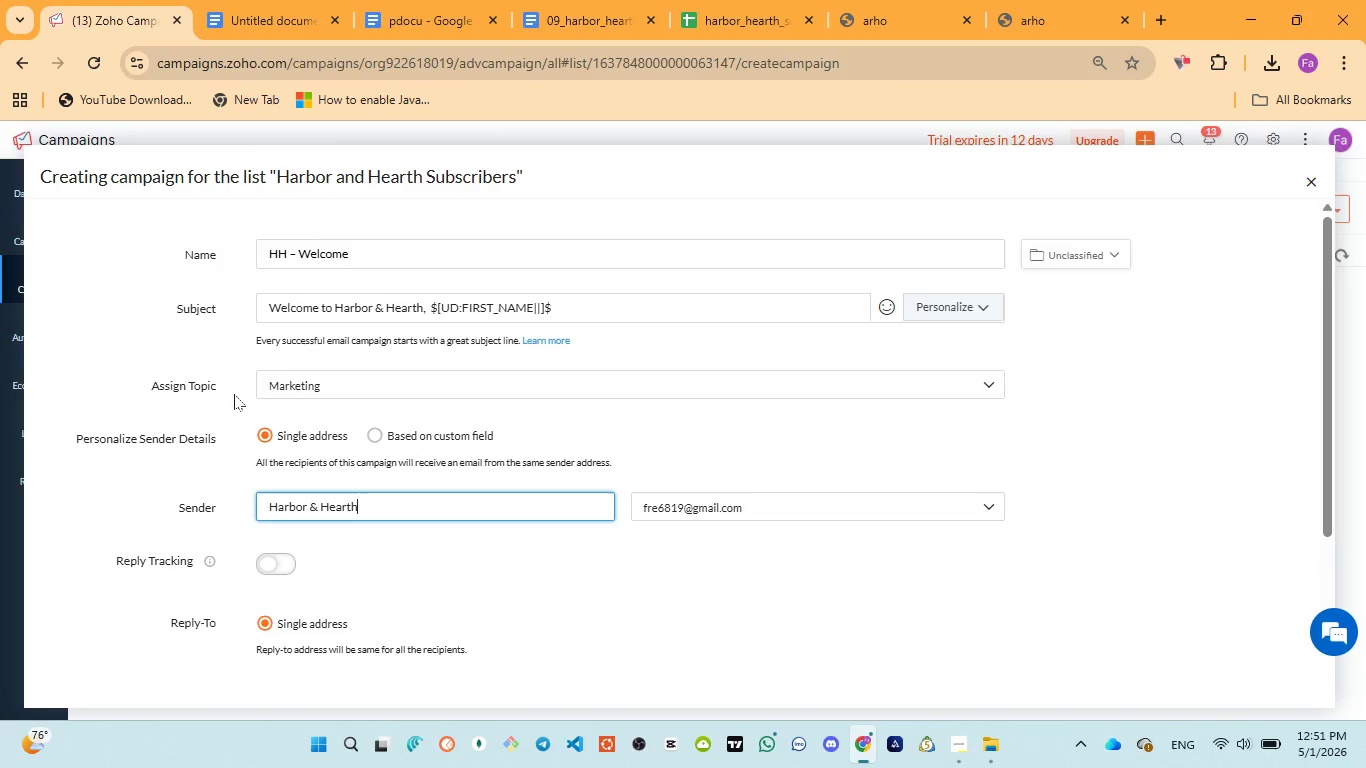 
wait(6.52)
 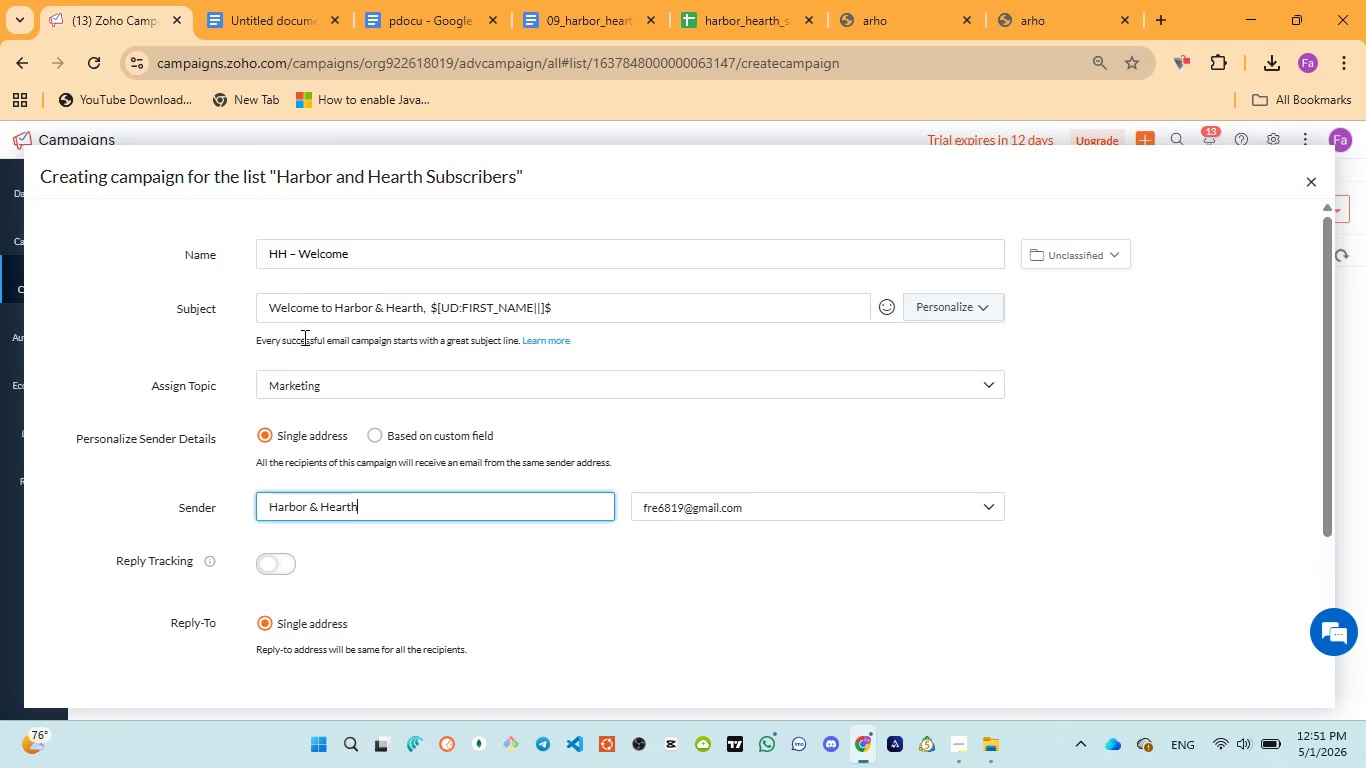 
left_click([403, 382])
 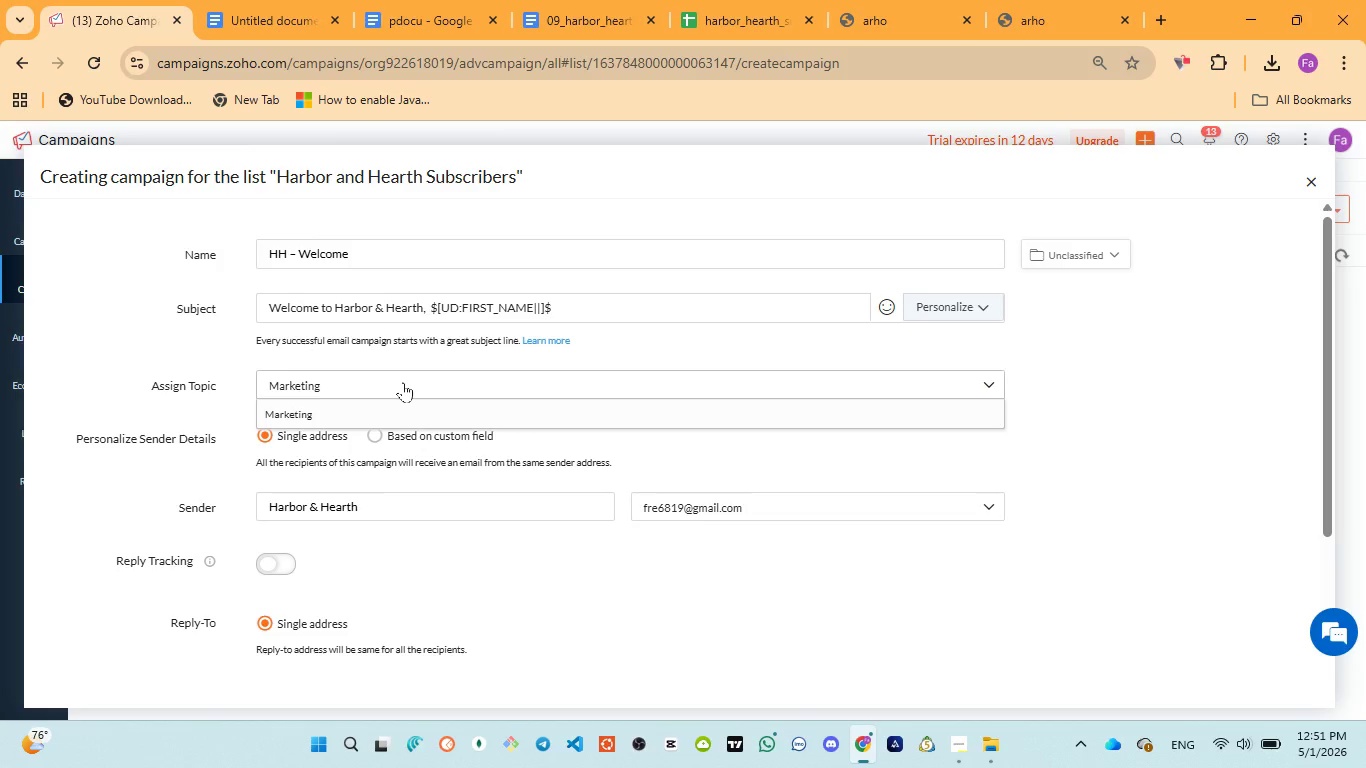 
left_click([403, 382])
 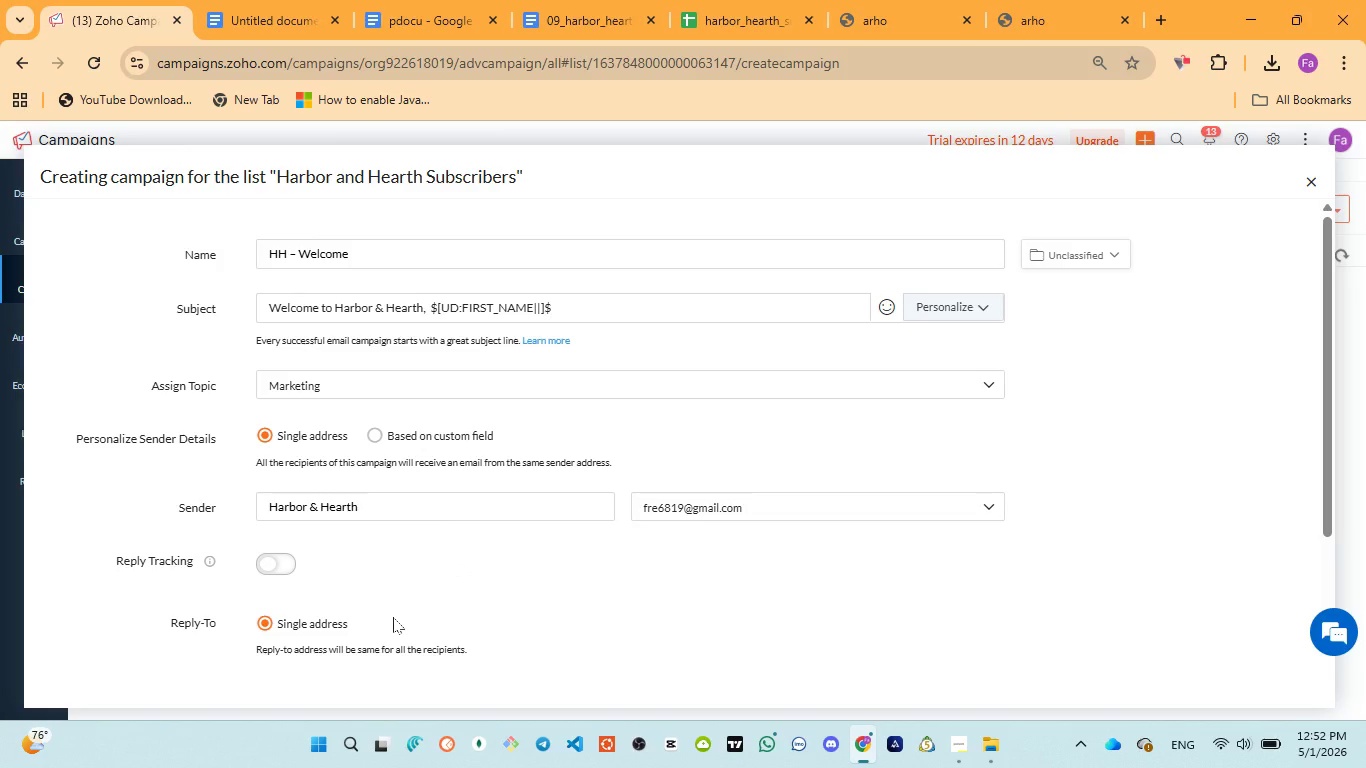 
wait(7.8)
 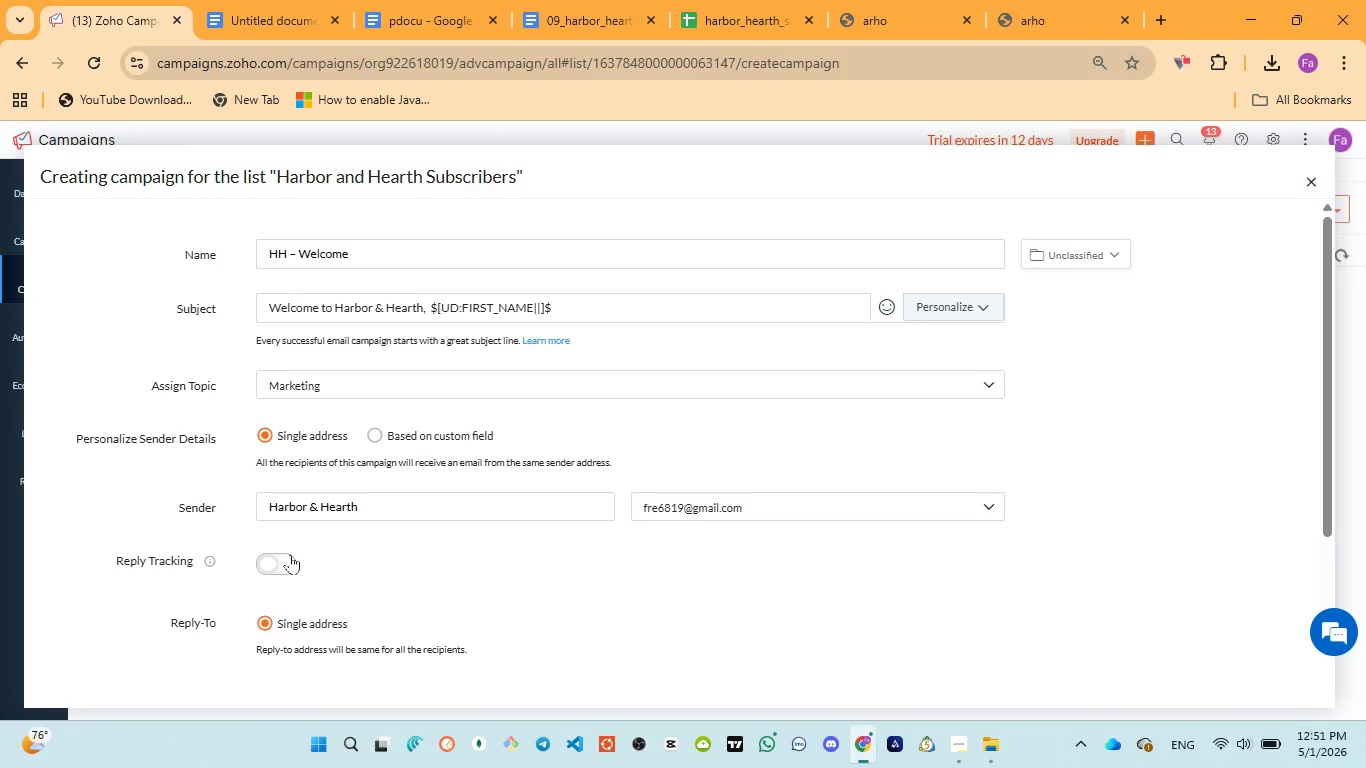 
scroll: coordinate [541, 632], scroll_direction: down, amount: 2.0
 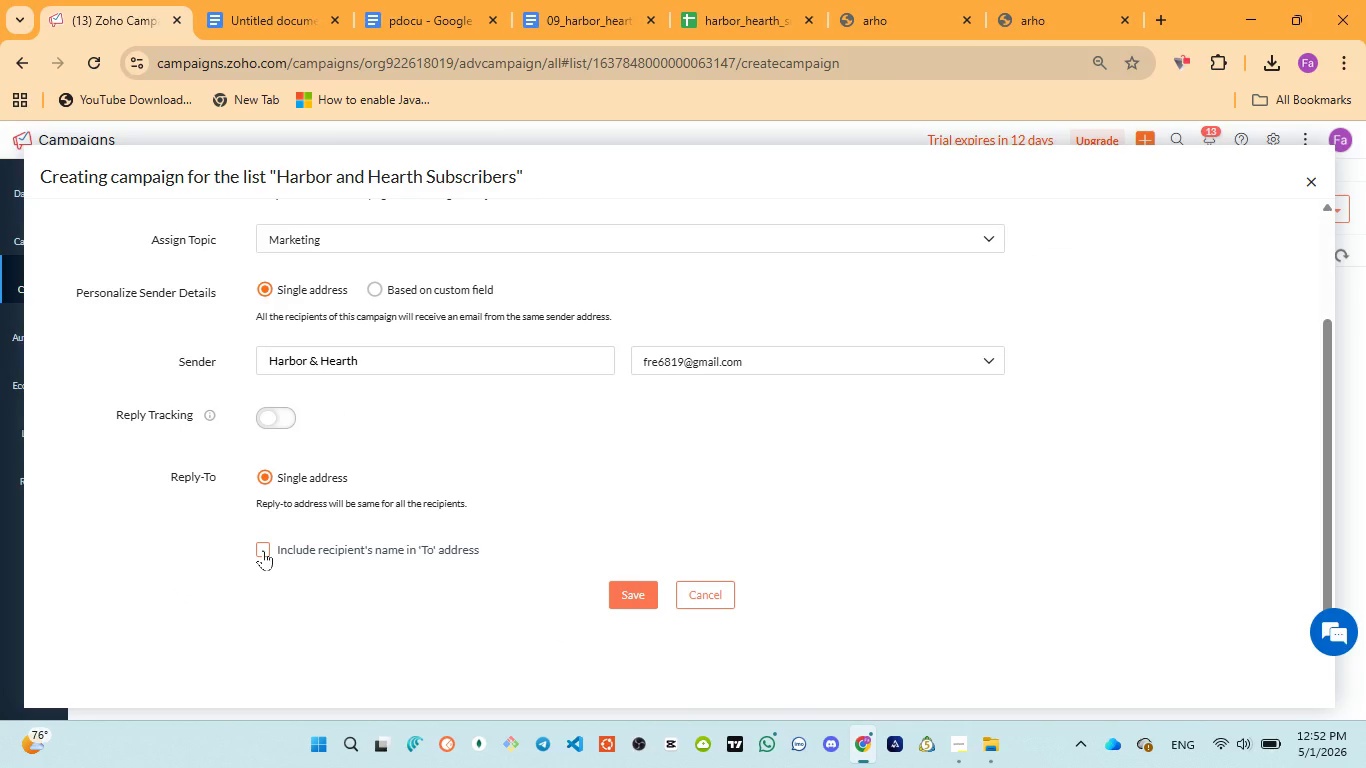 
wait(6.44)
 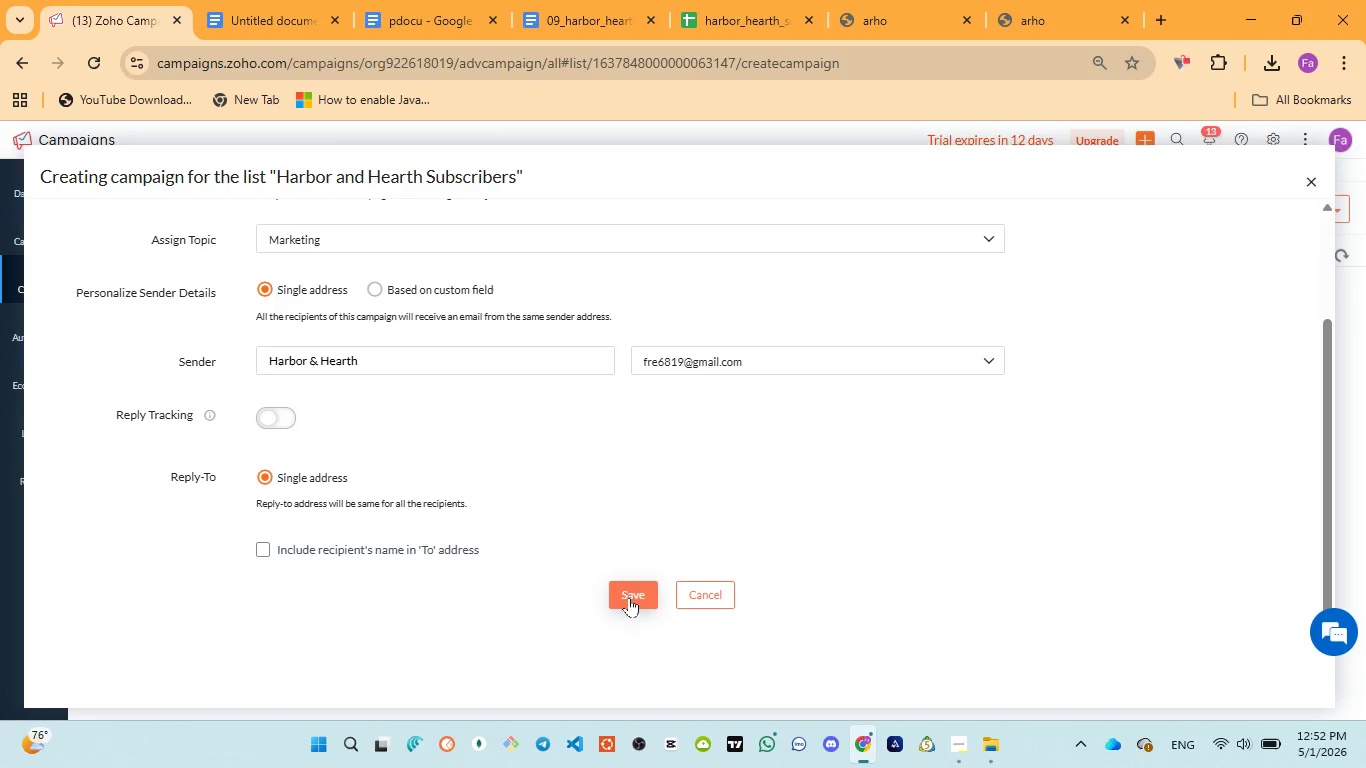 
left_click([263, 550])
 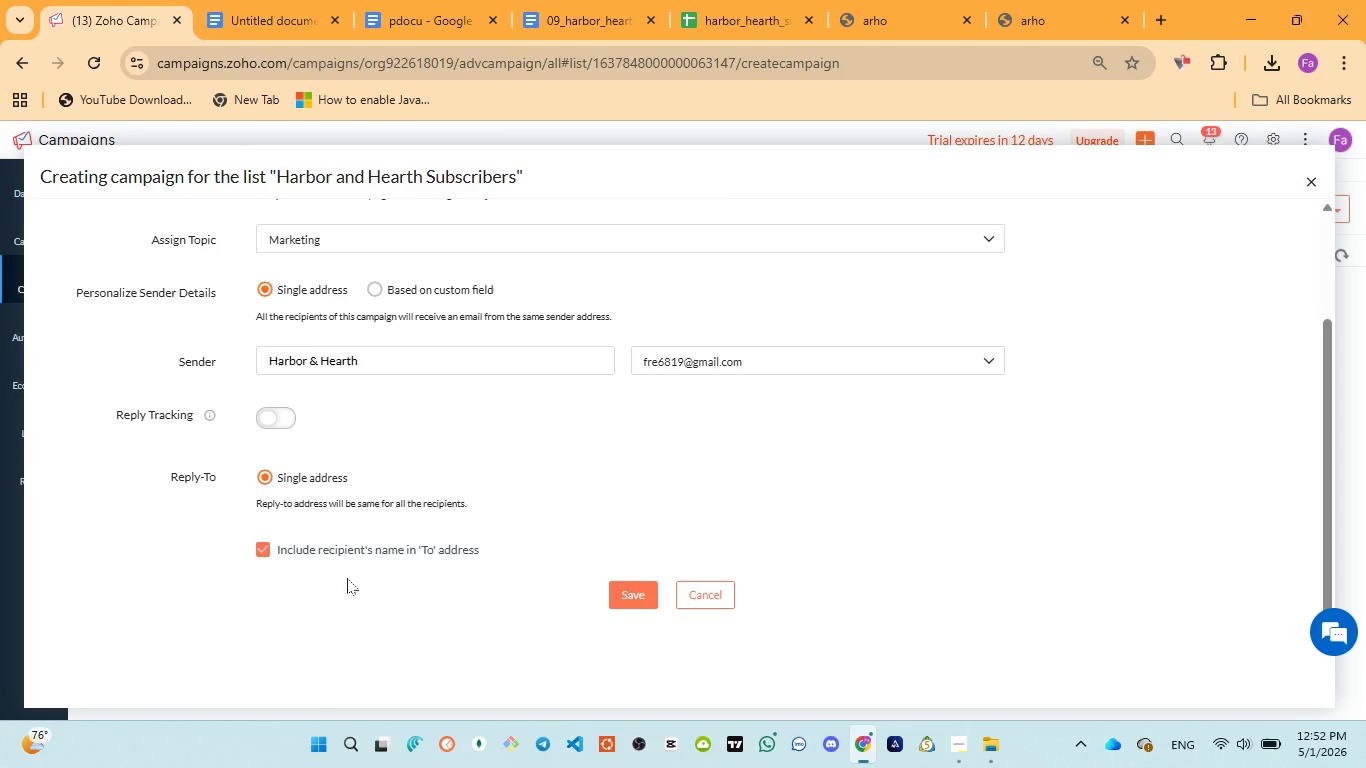 
wait(6.11)
 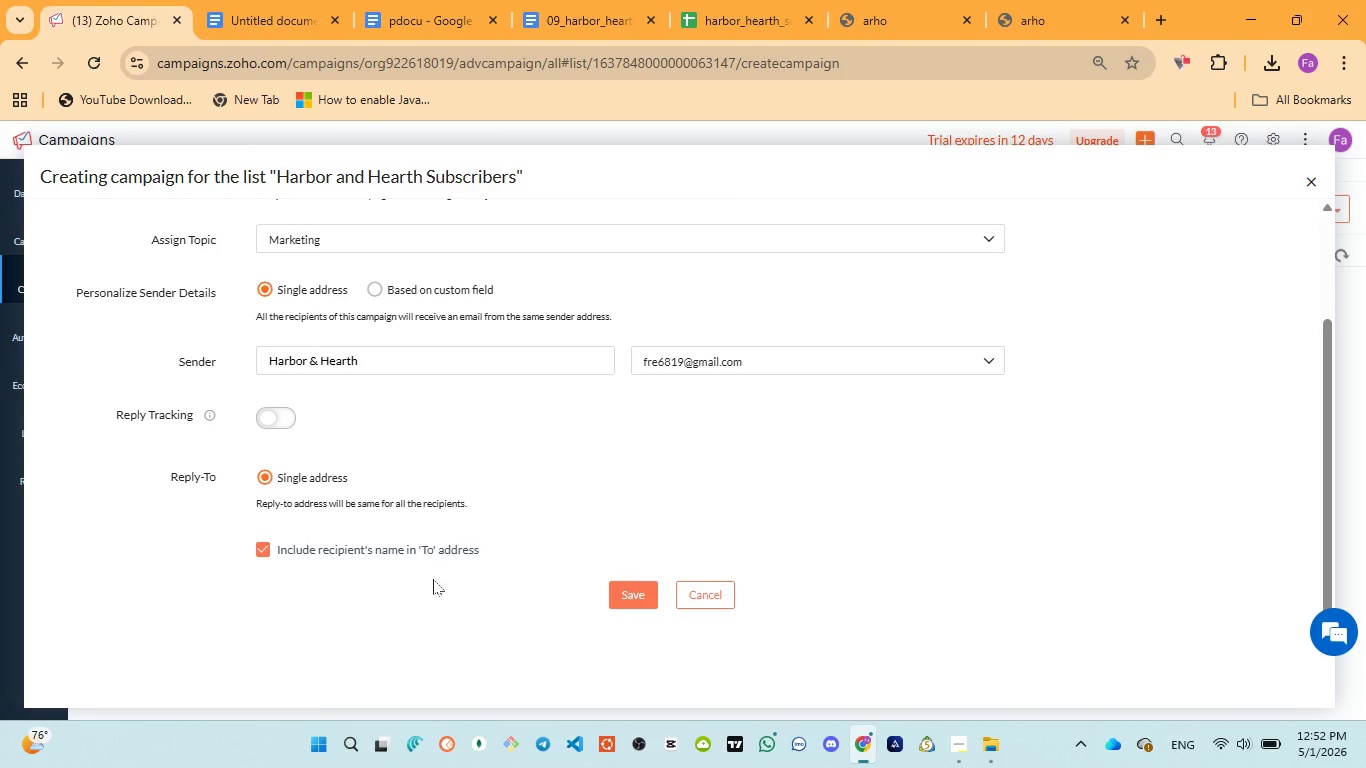 
scroll: coordinate [348, 578], scroll_direction: up, amount: 4.0
 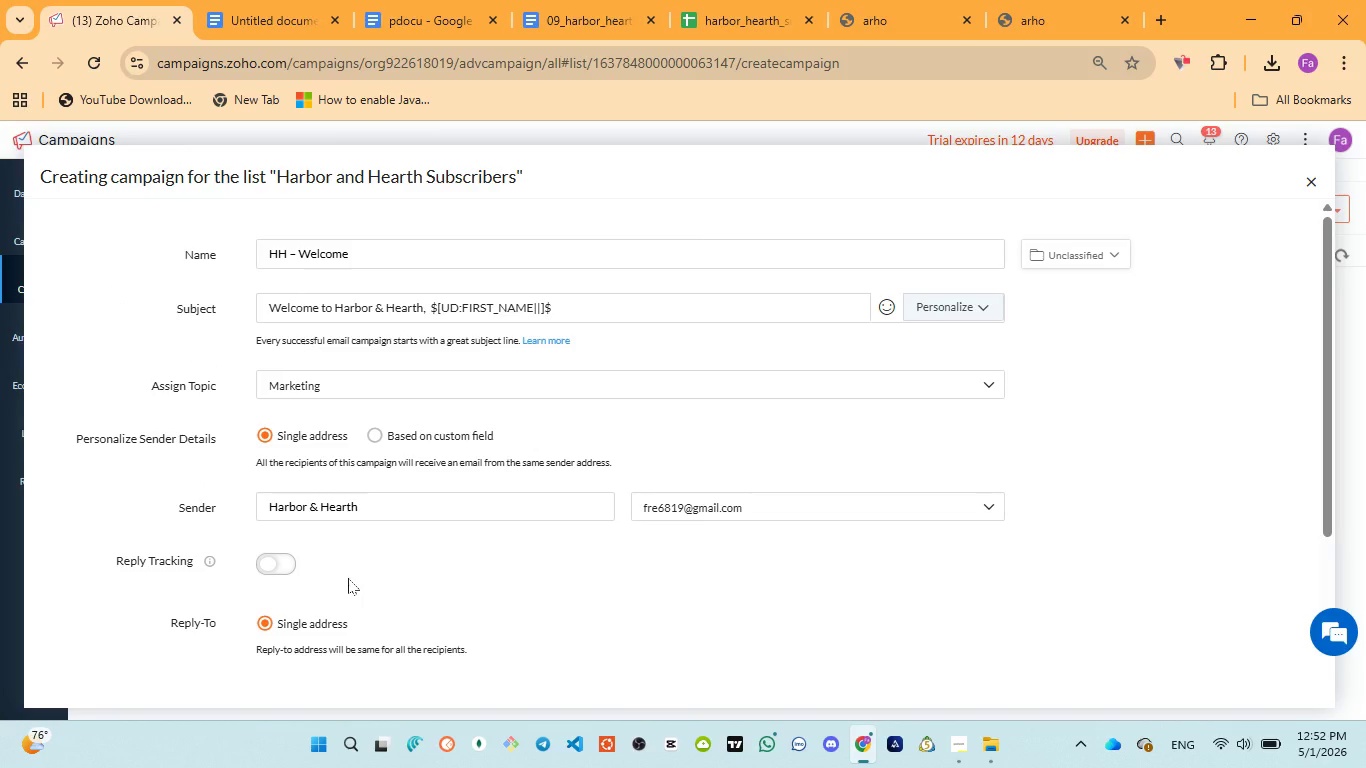 
scroll: coordinate [348, 578], scroll_direction: down, amount: 4.0
 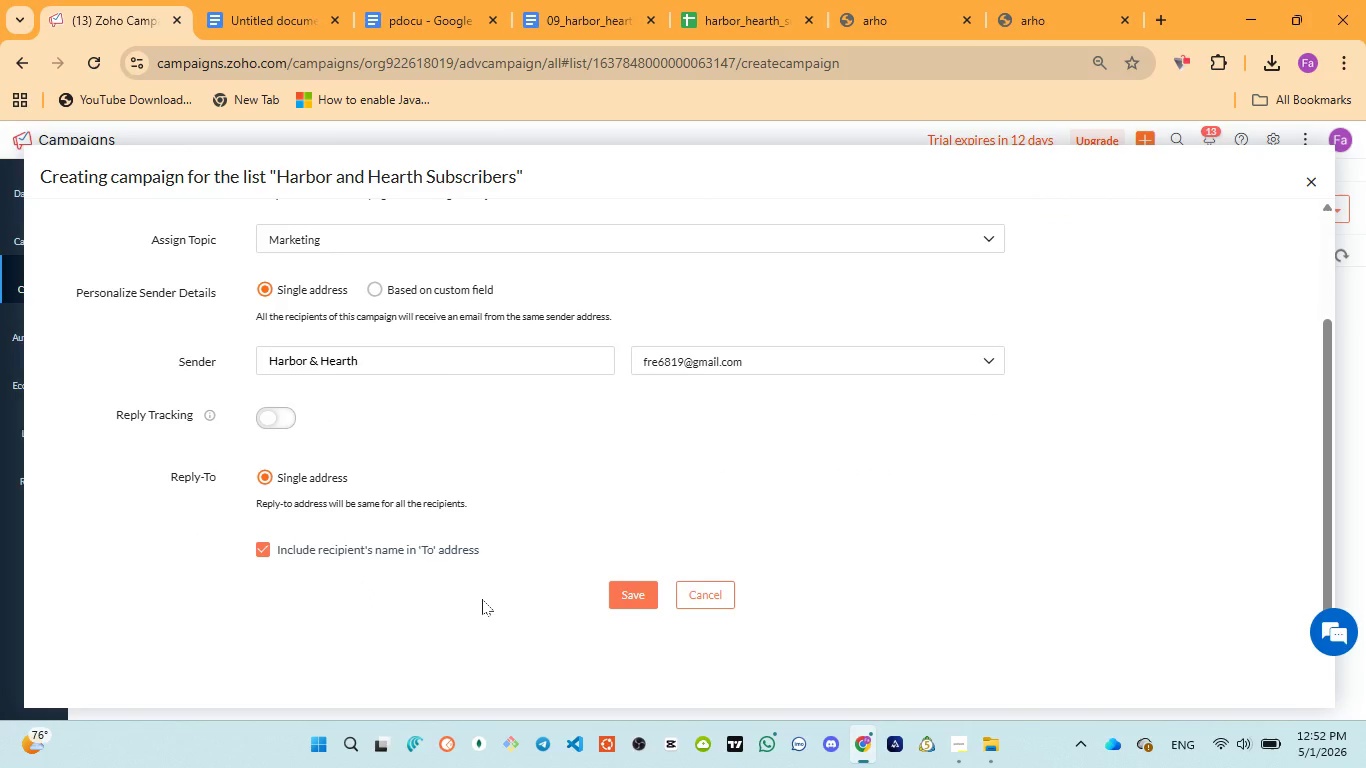 
wait(9.53)
 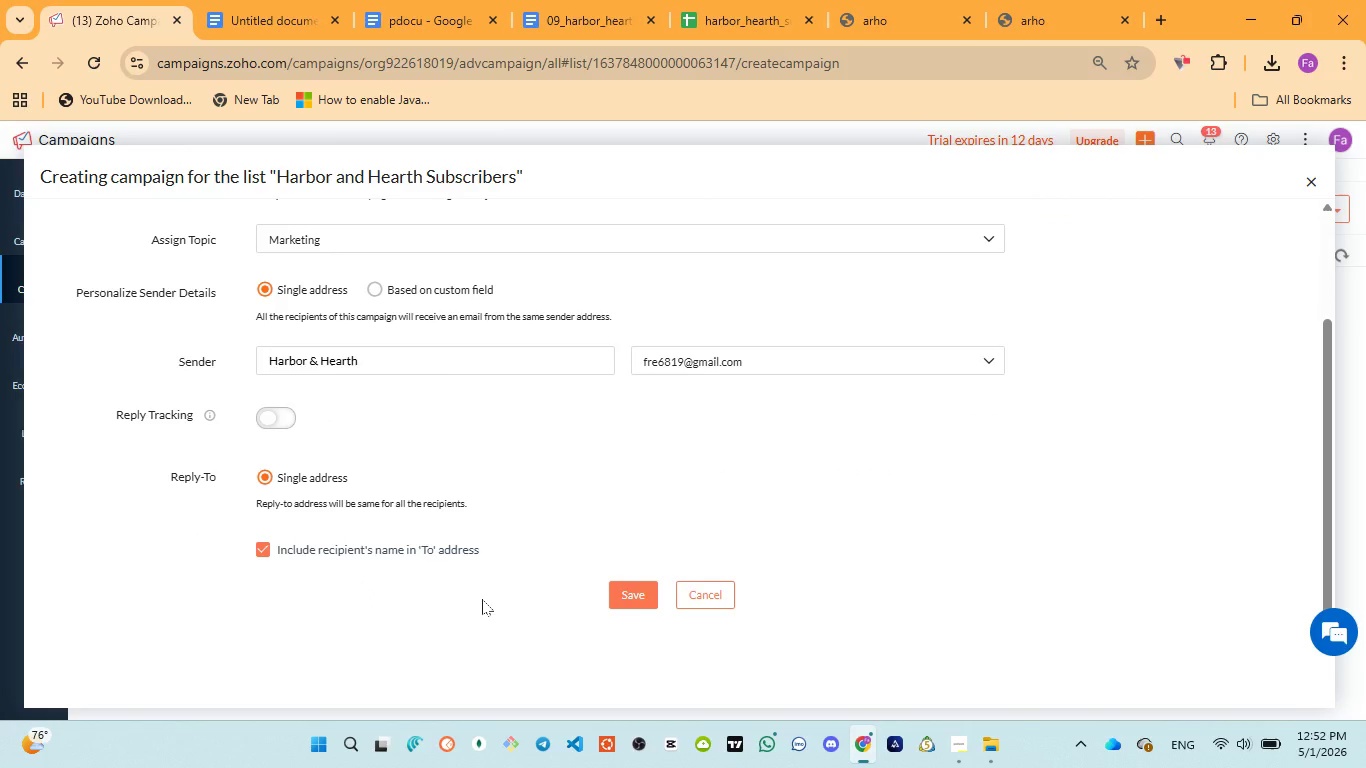 
left_click([266, 480])
 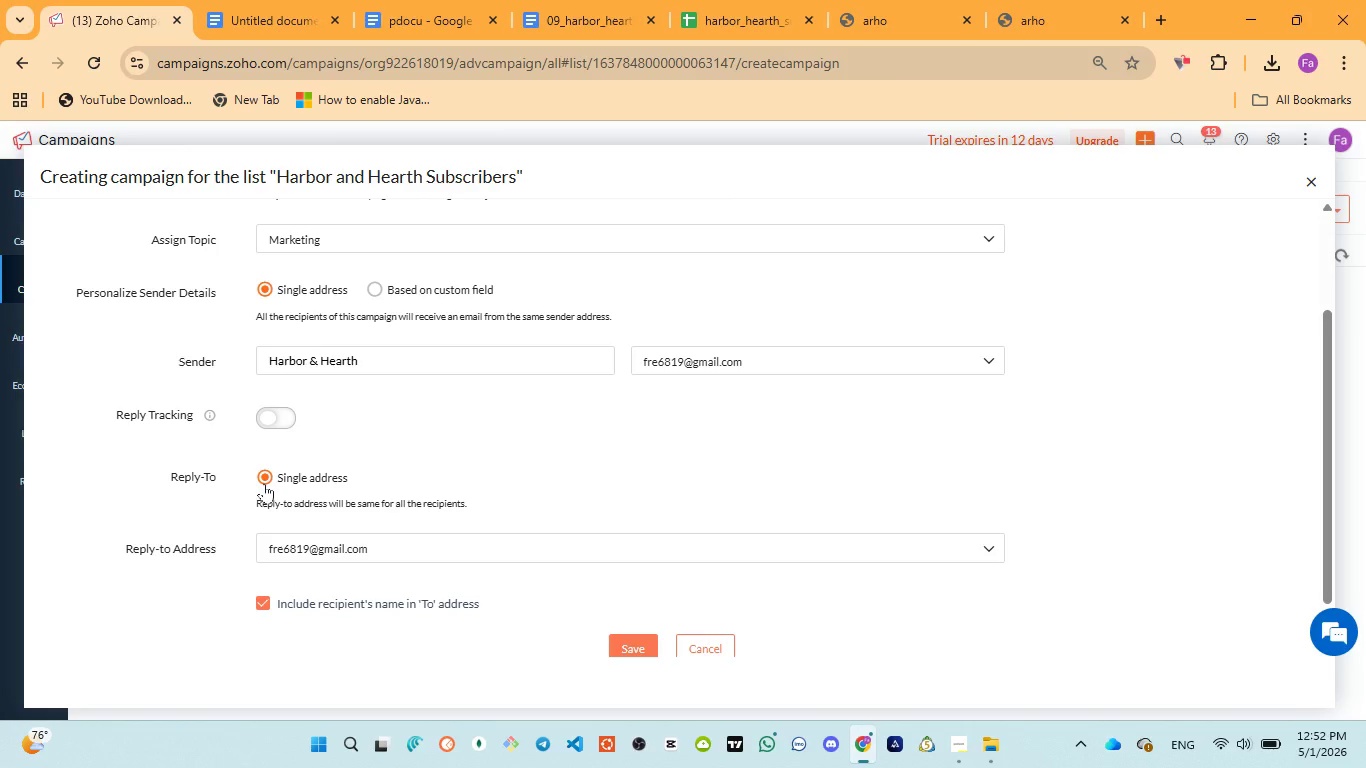 
left_click([266, 480])
 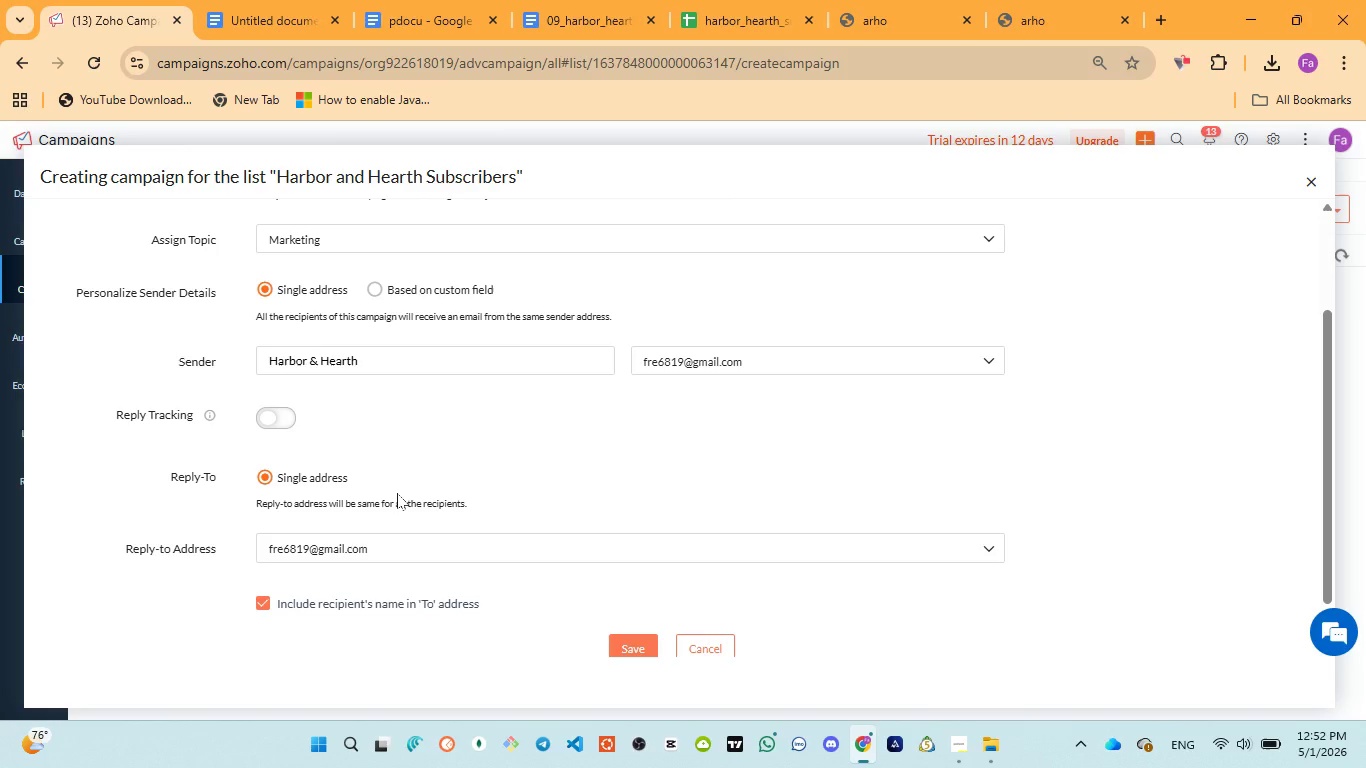 
left_click([431, 479])
 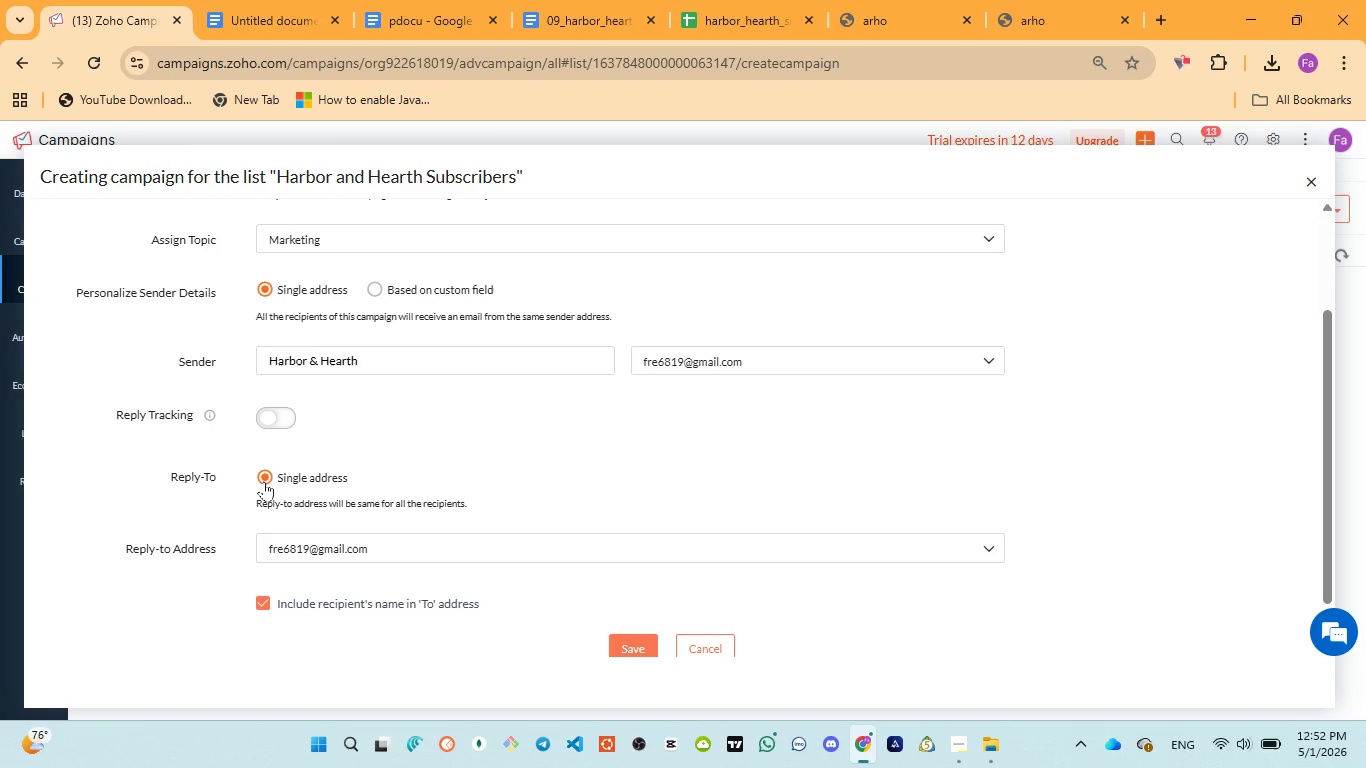 
left_click([264, 476])
 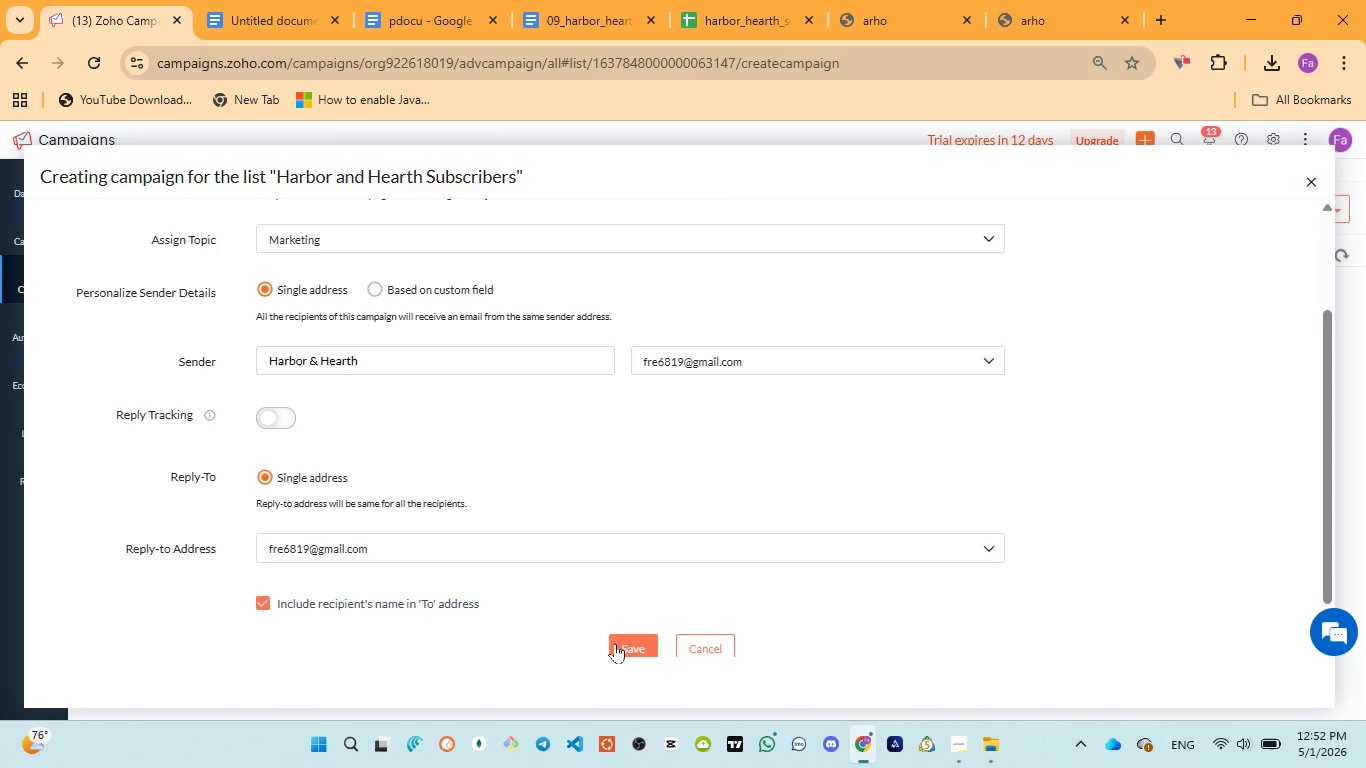 
left_click([628, 643])
 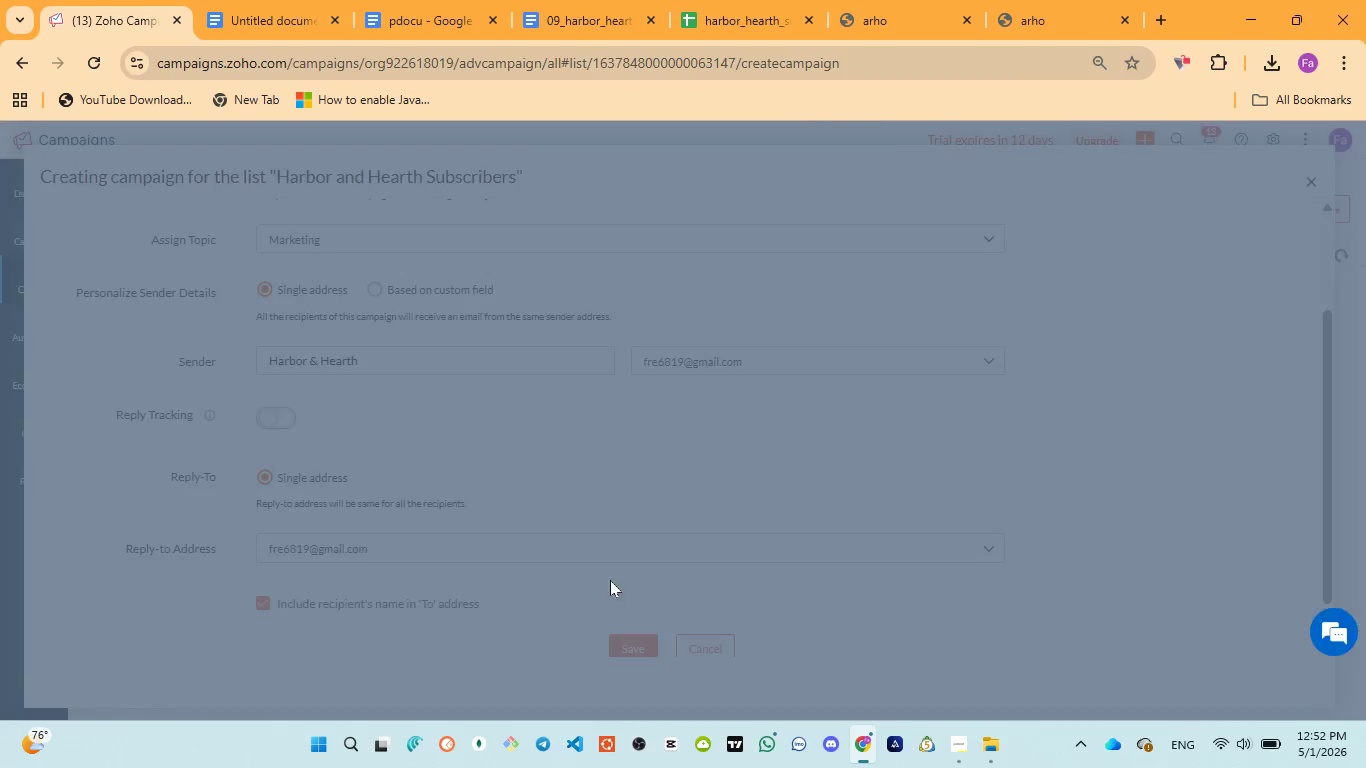 
scroll: coordinate [610, 580], scroll_direction: down, amount: 1.0
 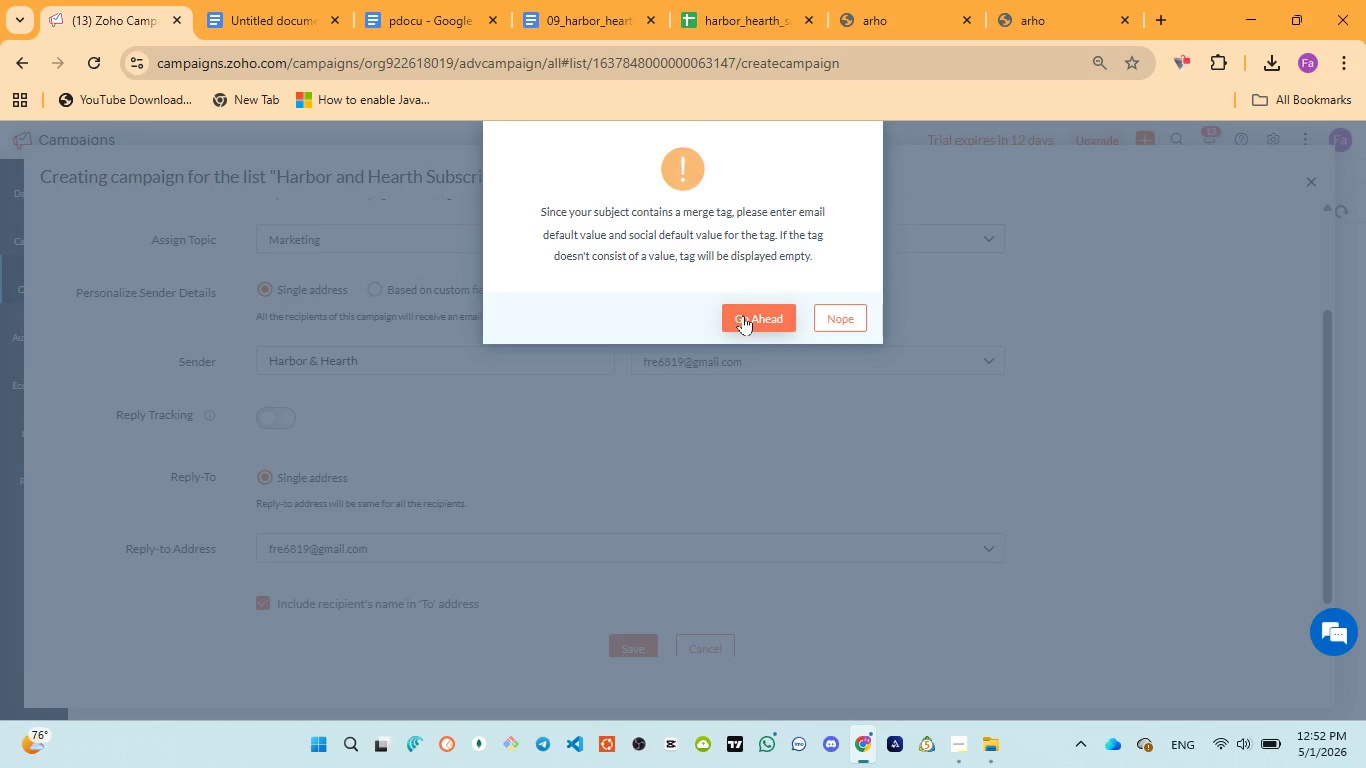 
wait(17.91)
 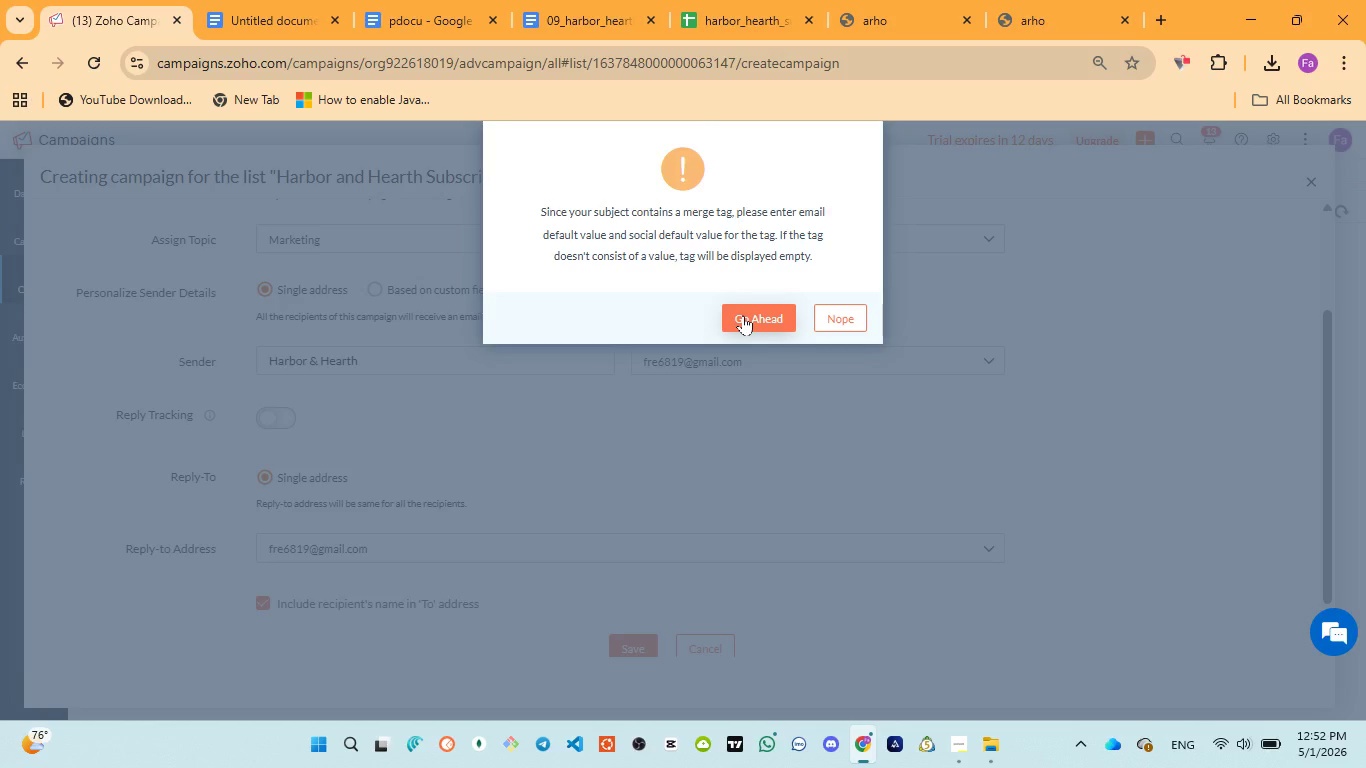 
left_click([743, 315])
 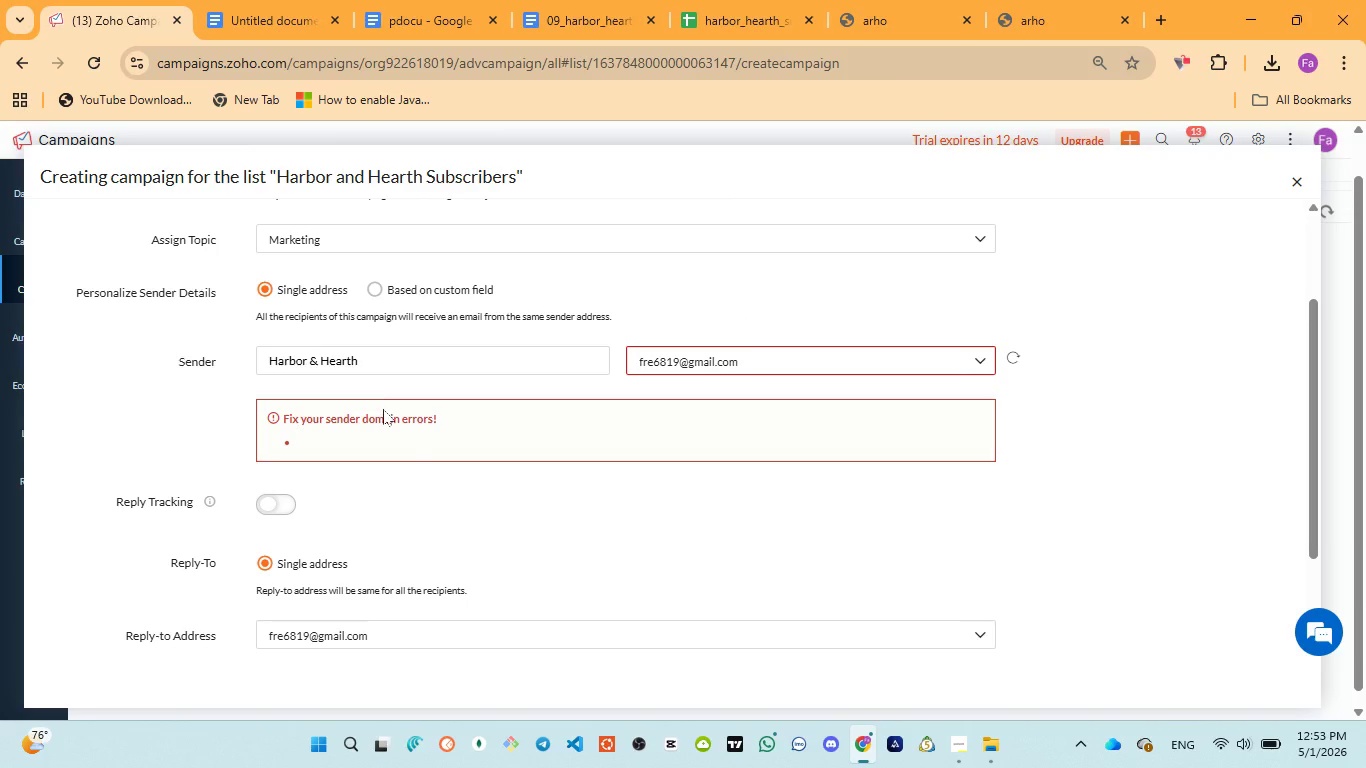 
wait(5.34)
 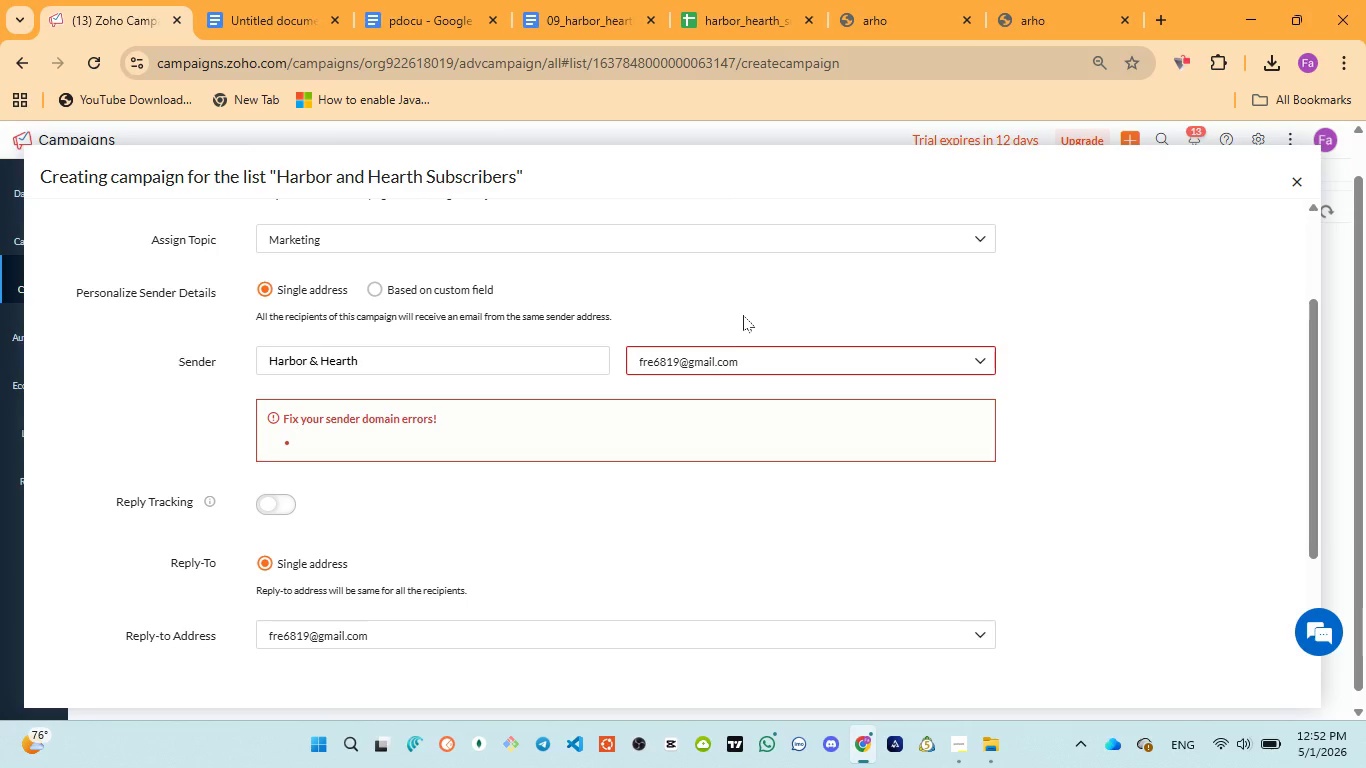 
scroll: coordinate [419, 453], scroll_direction: up, amount: 1.0
 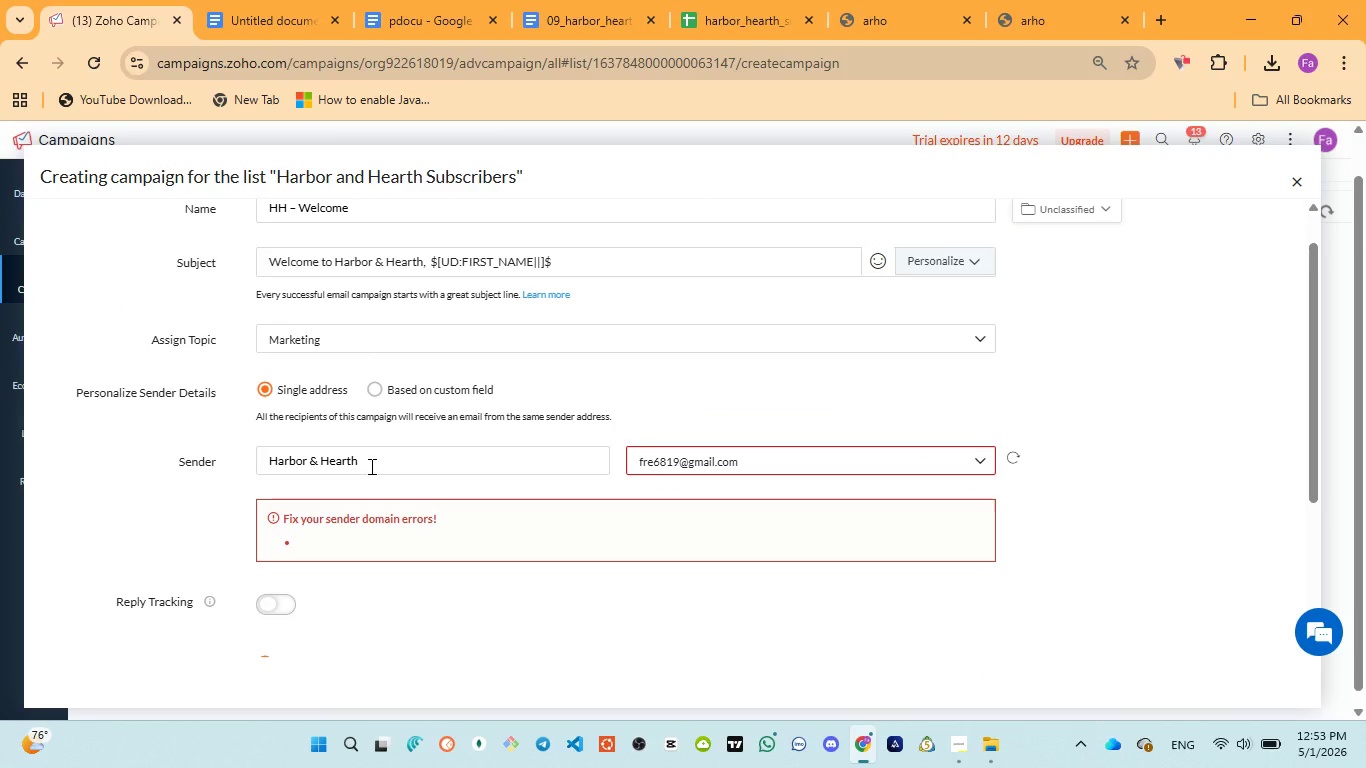 
left_click([370, 466])
 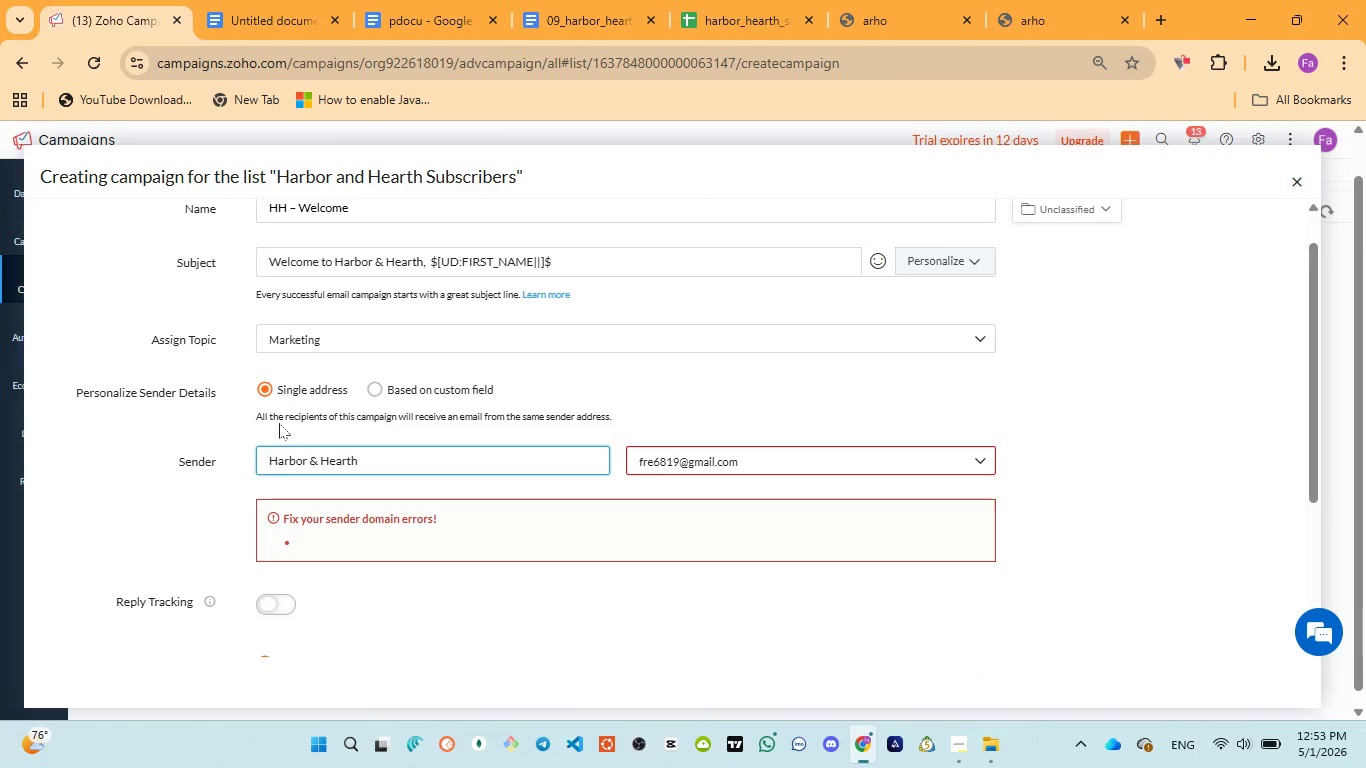 
scroll: coordinate [279, 426], scroll_direction: down, amount: 2.0
 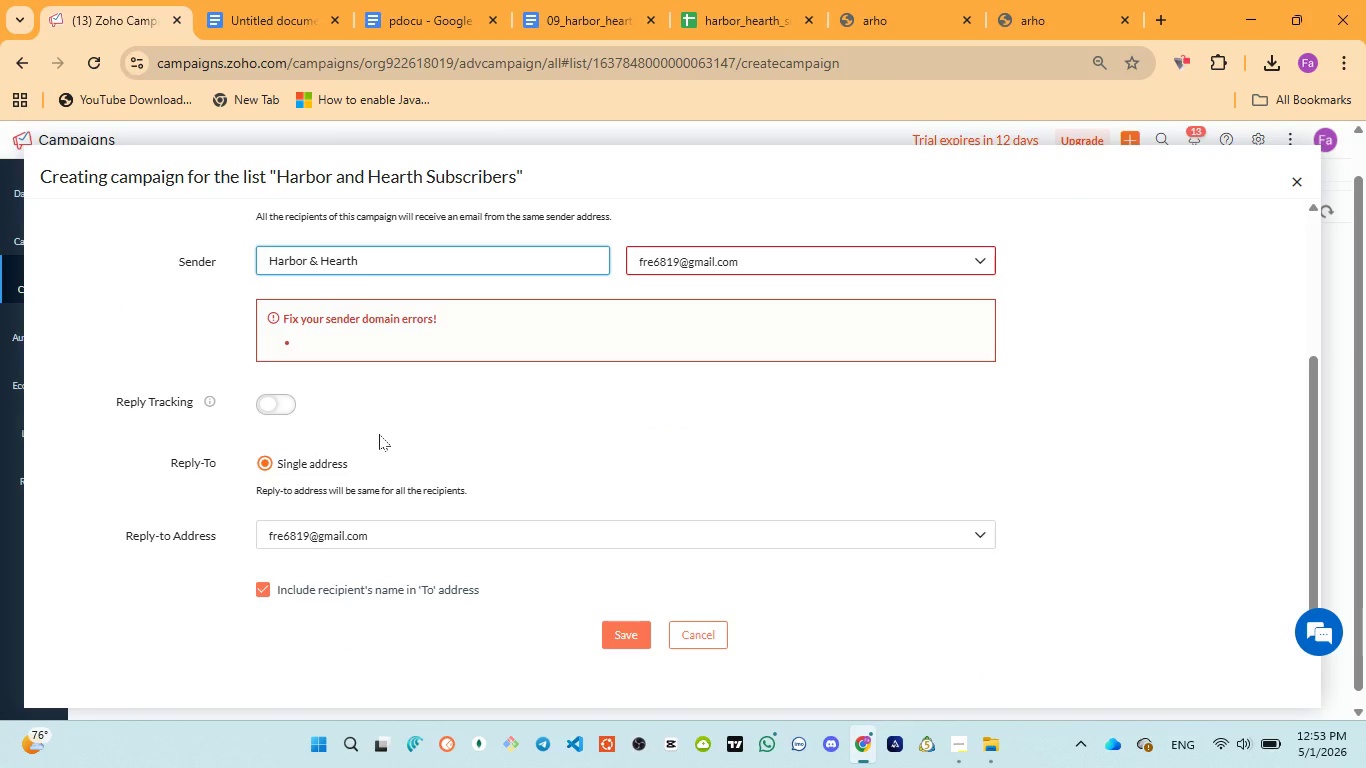 
scroll: coordinate [381, 441], scroll_direction: up, amount: 3.0
 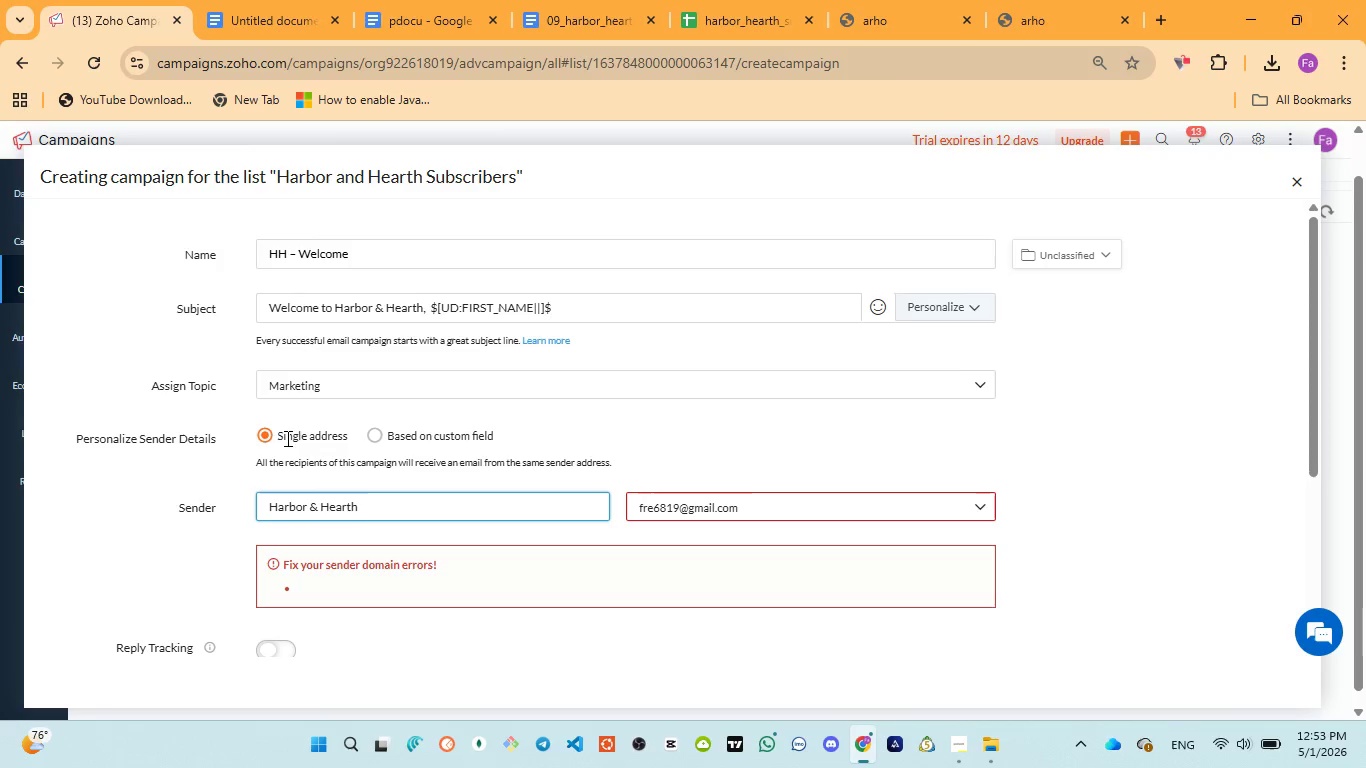 
left_click([265, 436])
 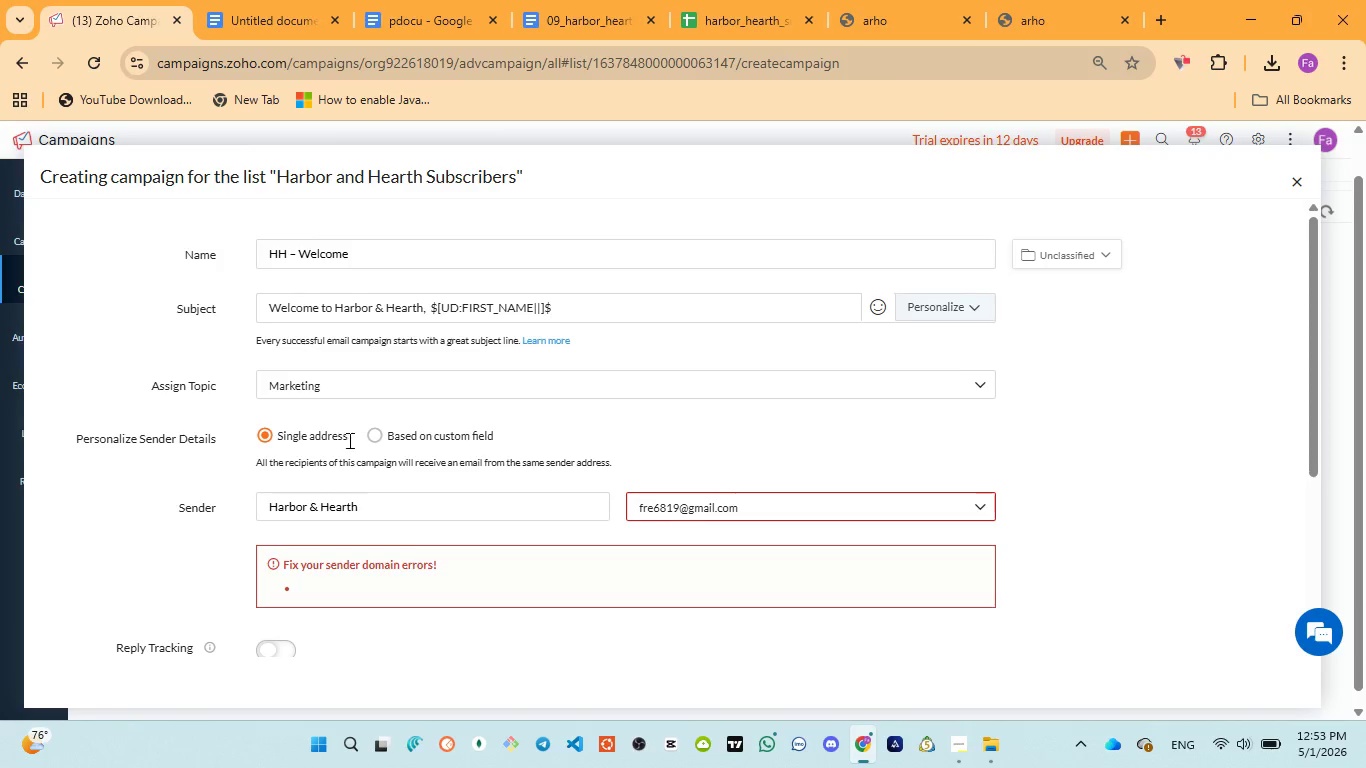 
scroll: coordinate [348, 441], scroll_direction: down, amount: 2.0
 